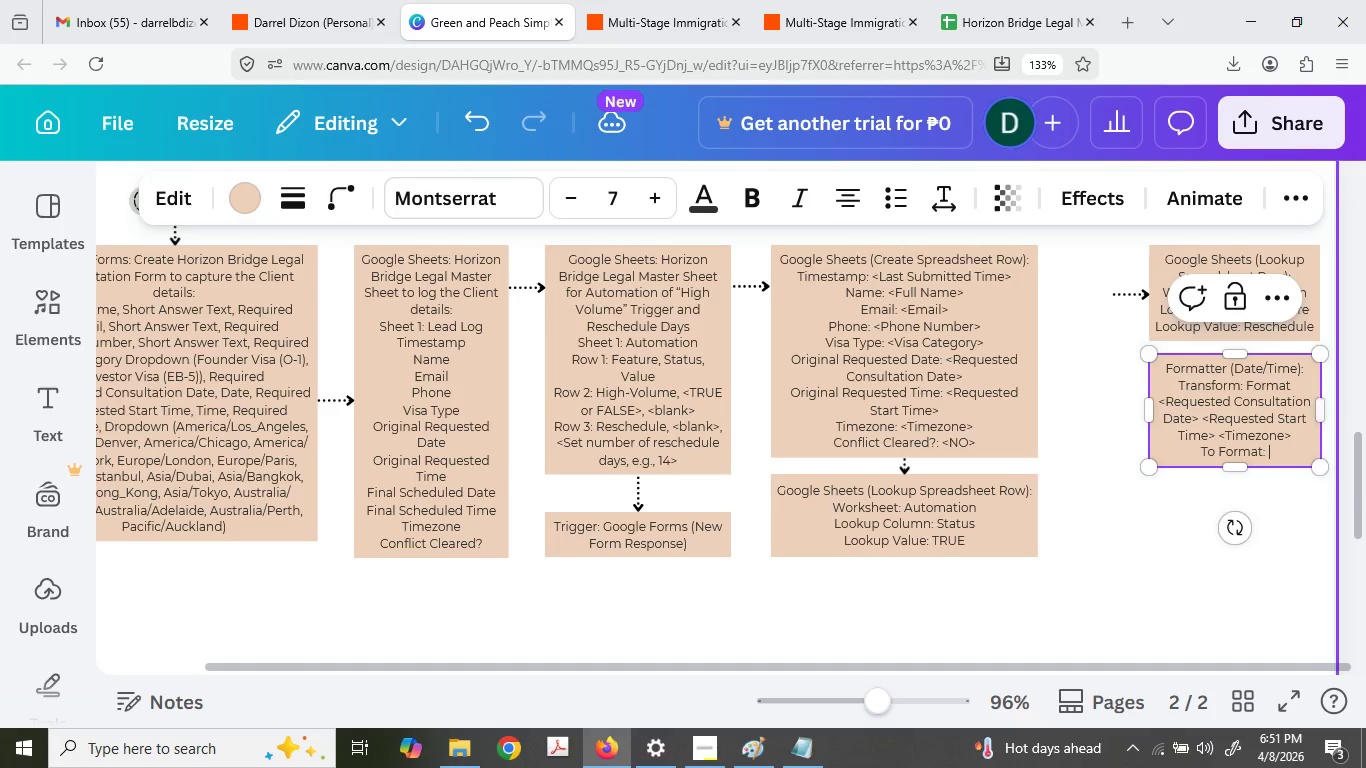 
key(Control+V)
 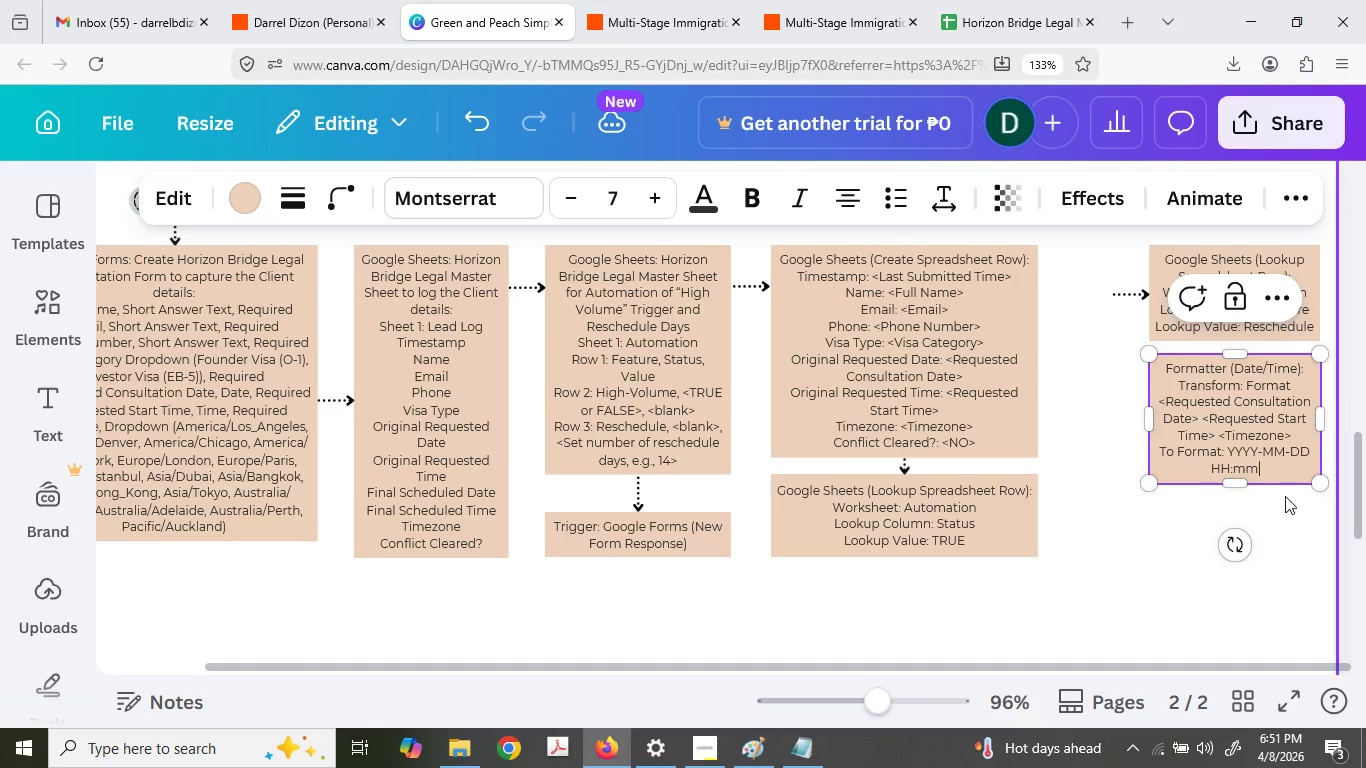 
key(Enter)
 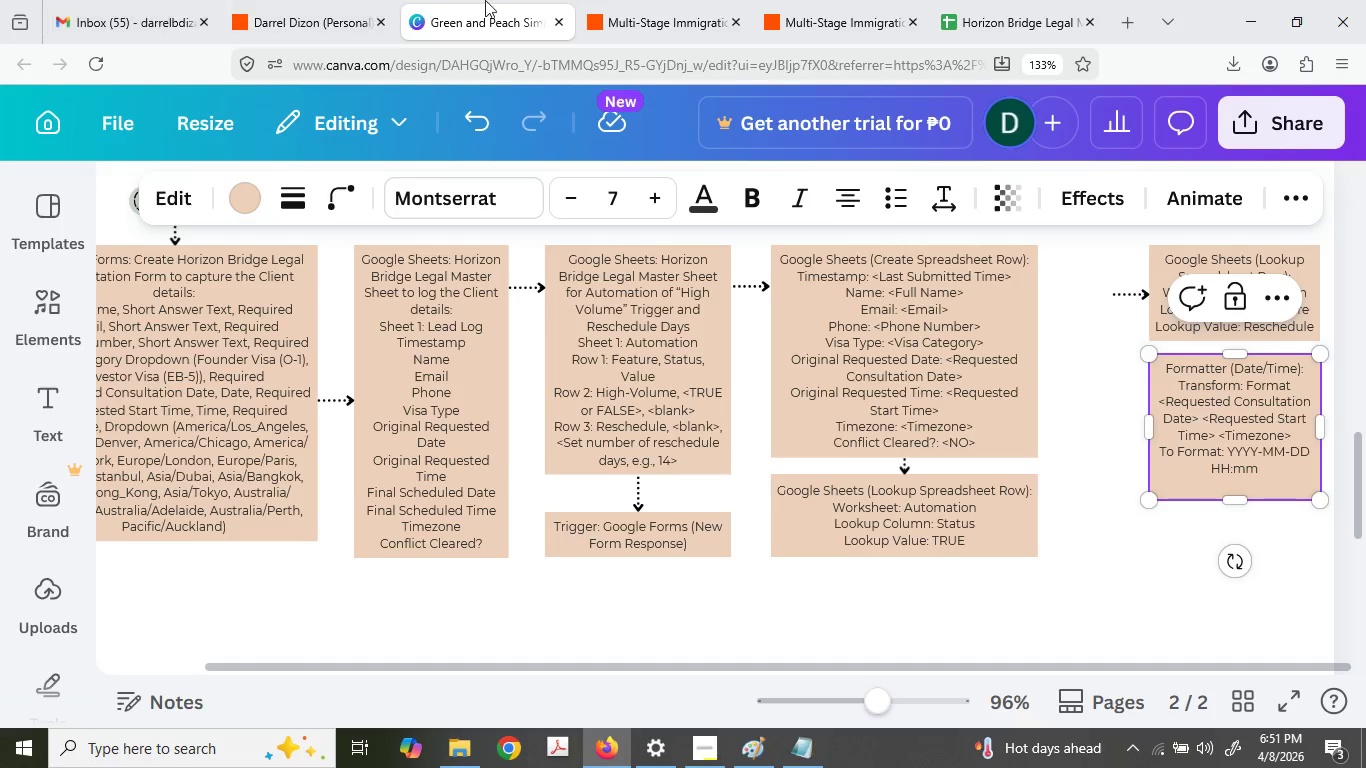 
left_click([587, 0])
 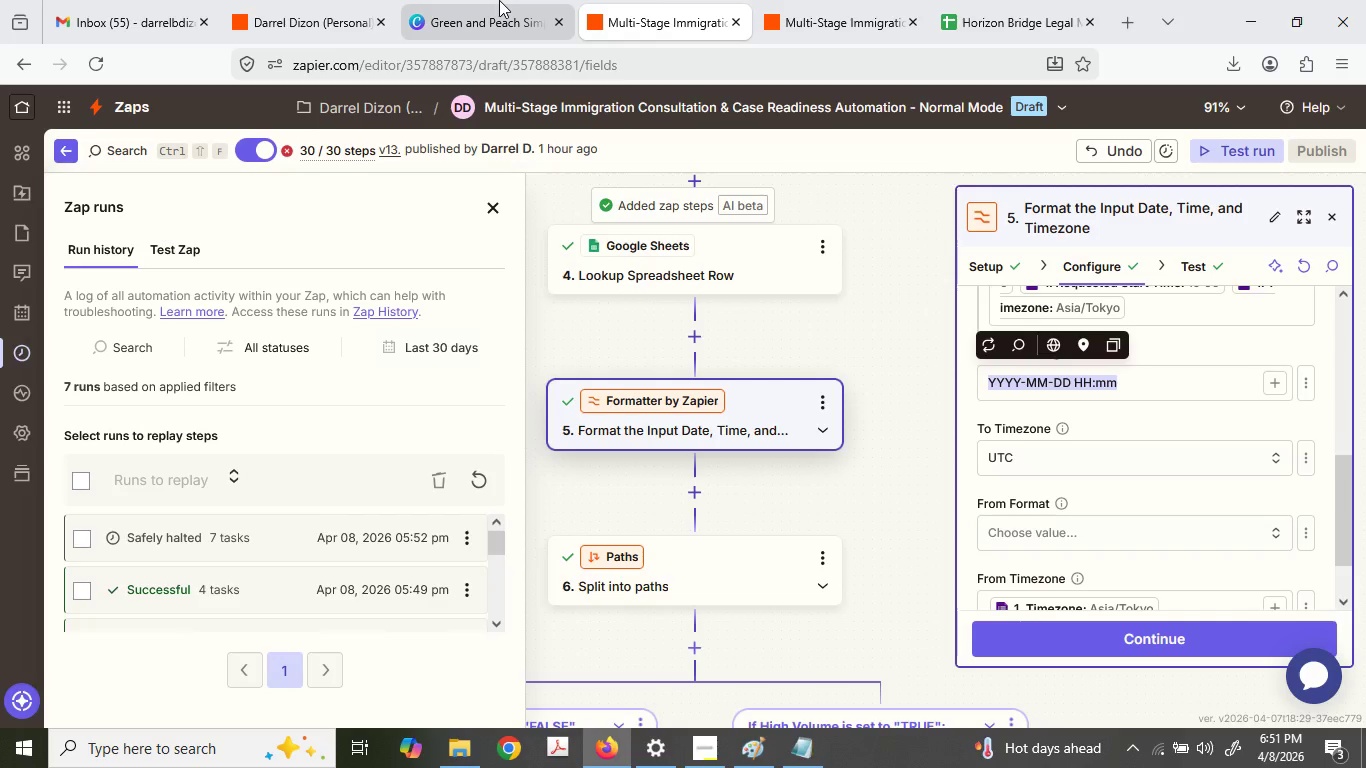 
left_click([494, 9])
 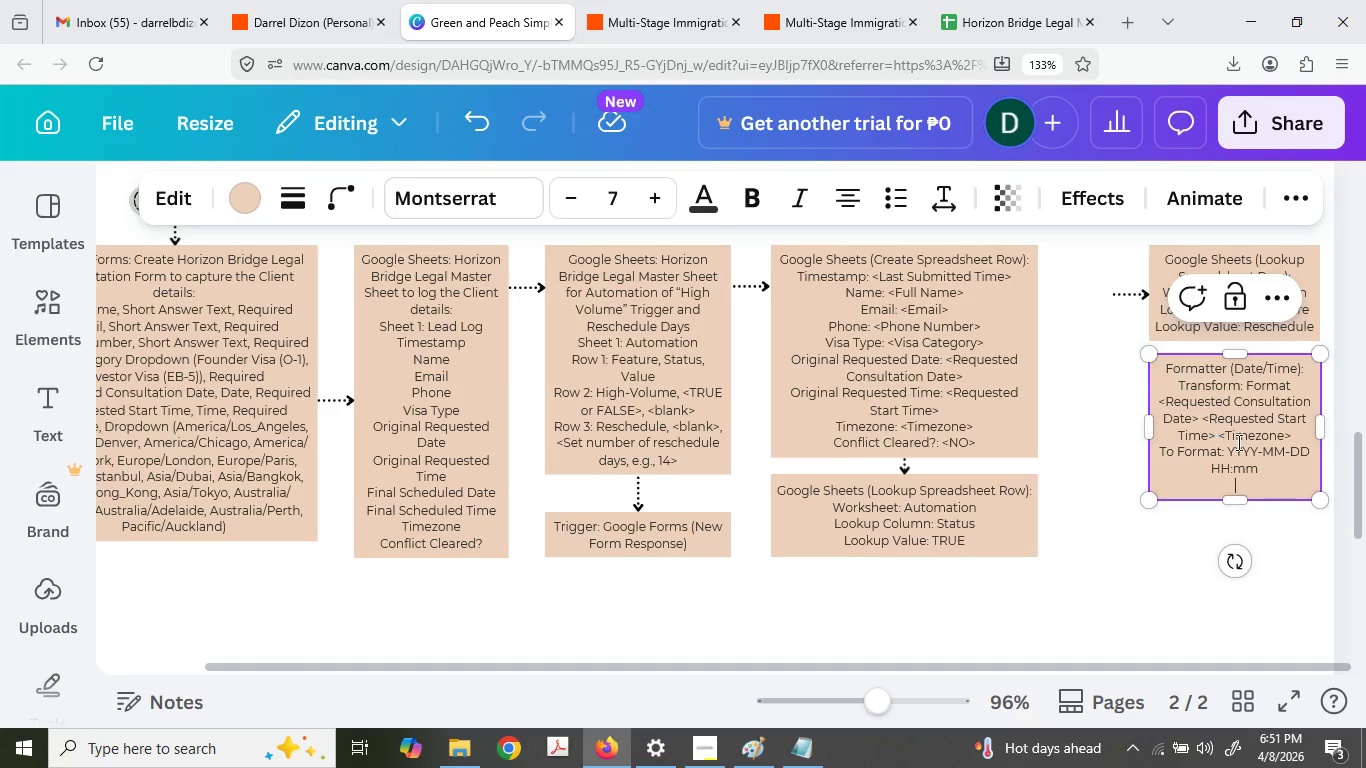 
type(To Timezone: UTC)
 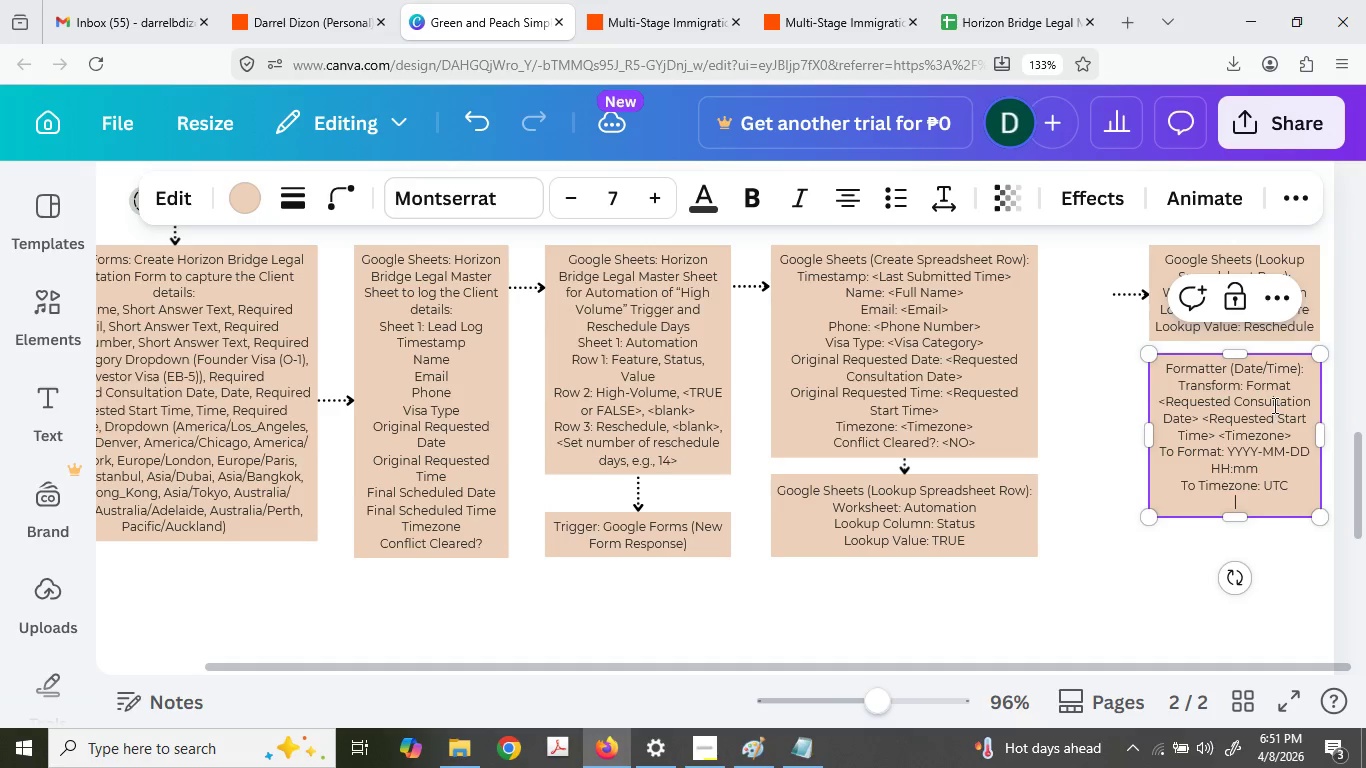 
 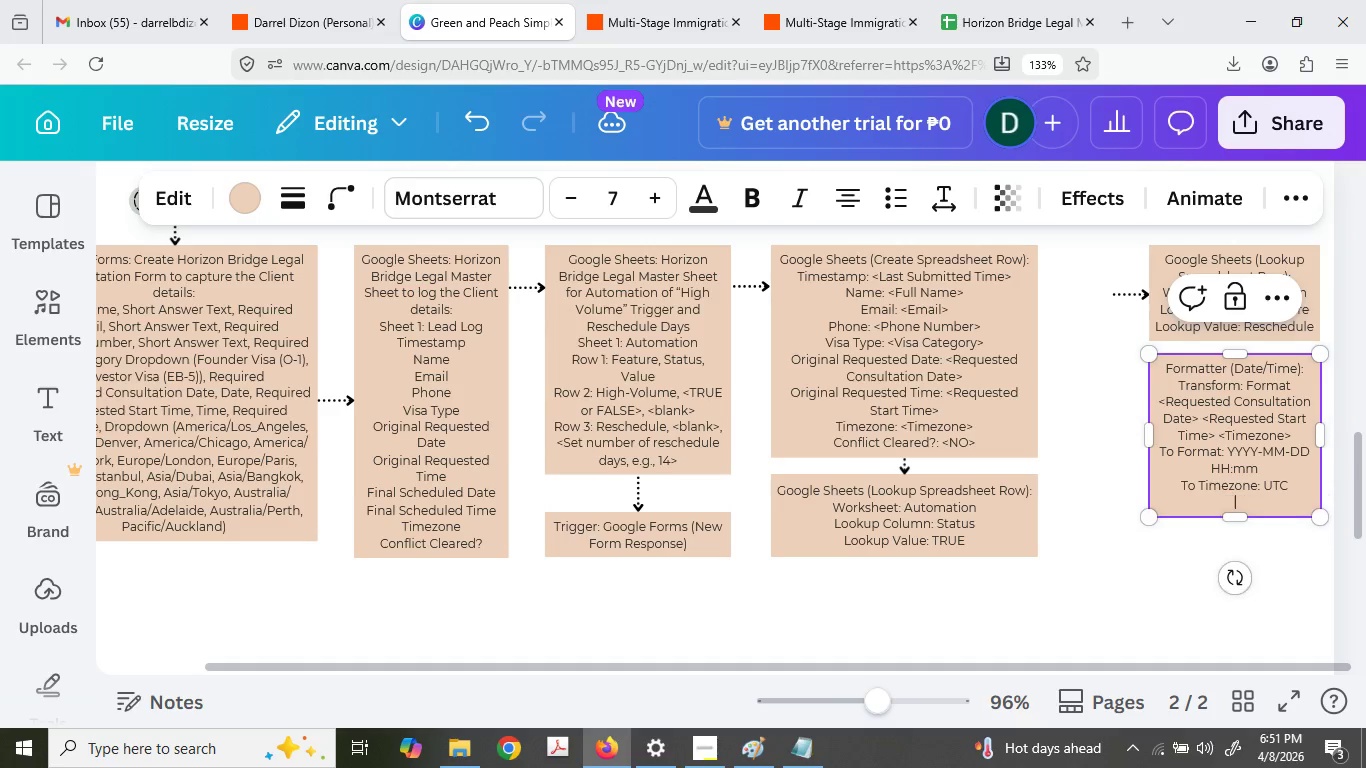 
key(Enter)
 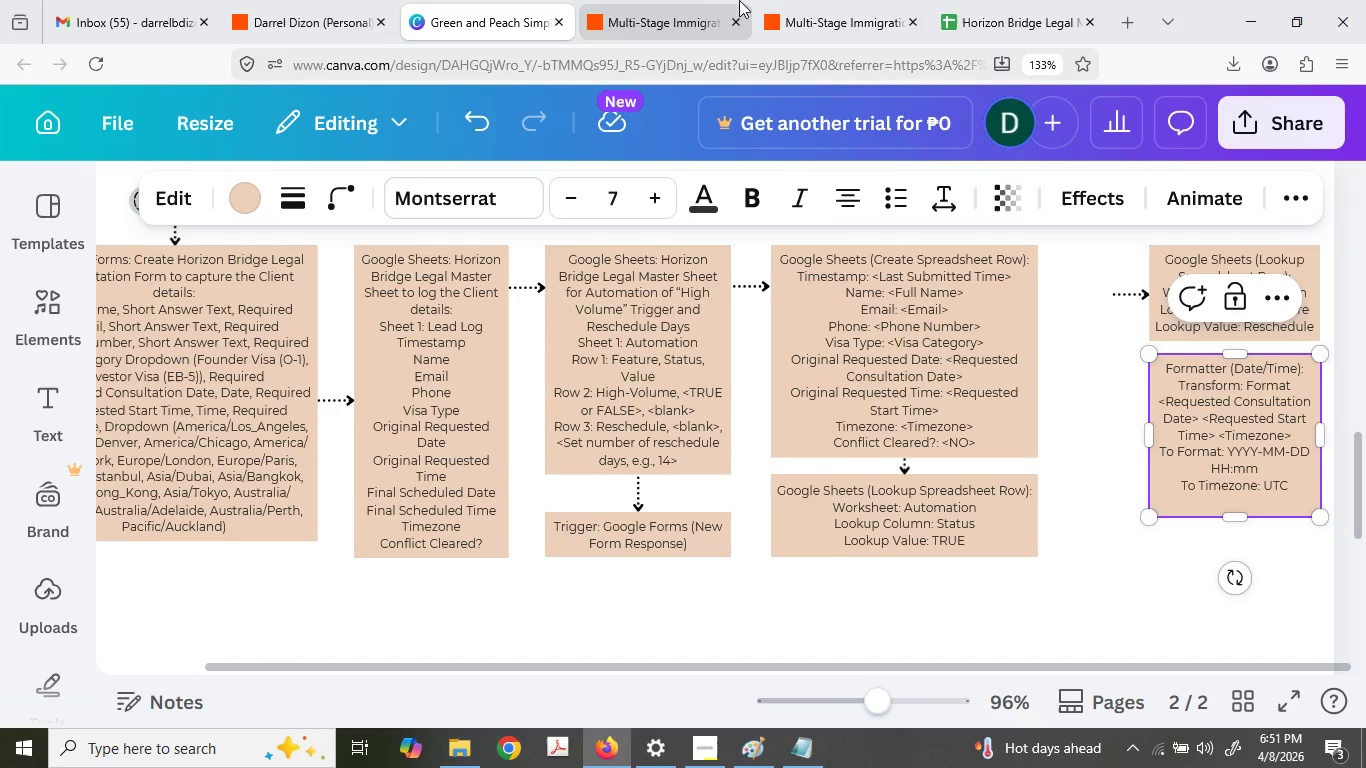 
left_click([701, 0])
 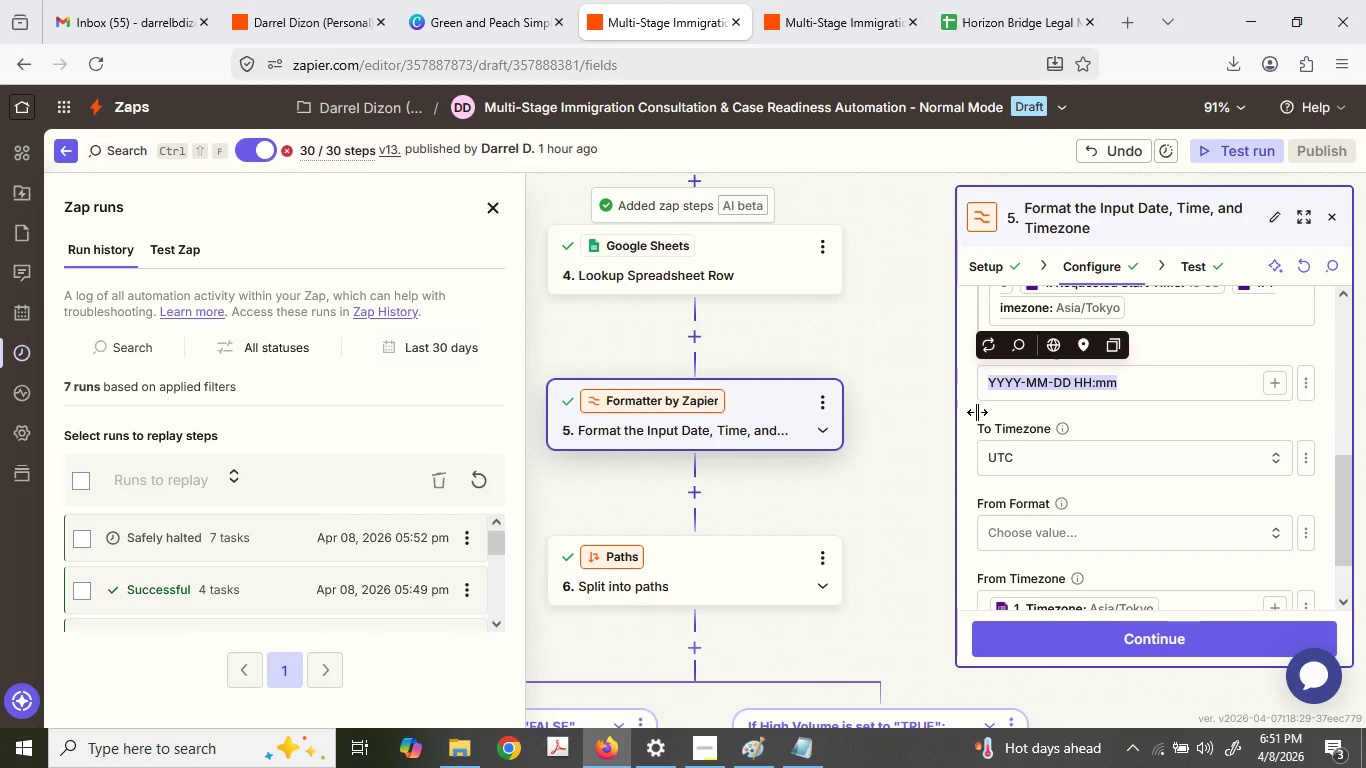 
scroll: coordinate [997, 435], scroll_direction: down, amount: 1.0
 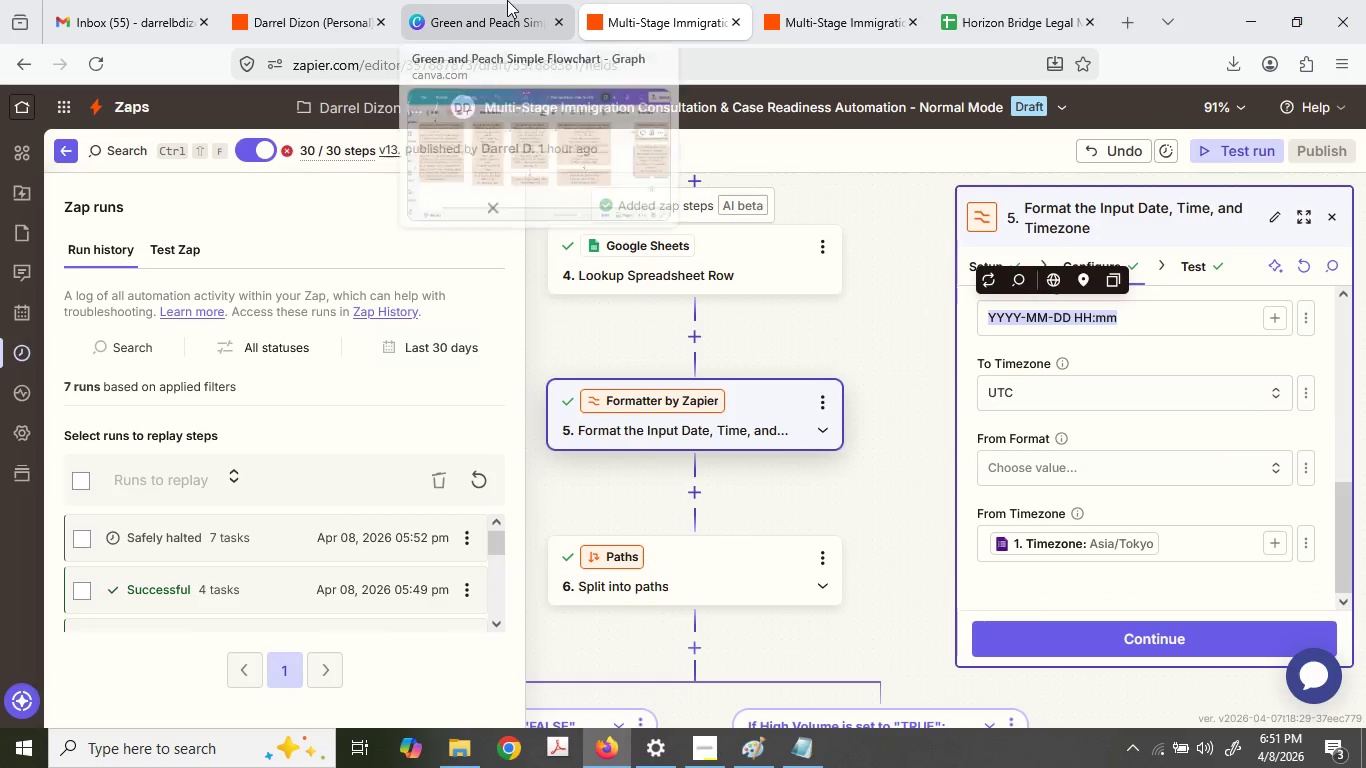 
left_click([507, 0])
 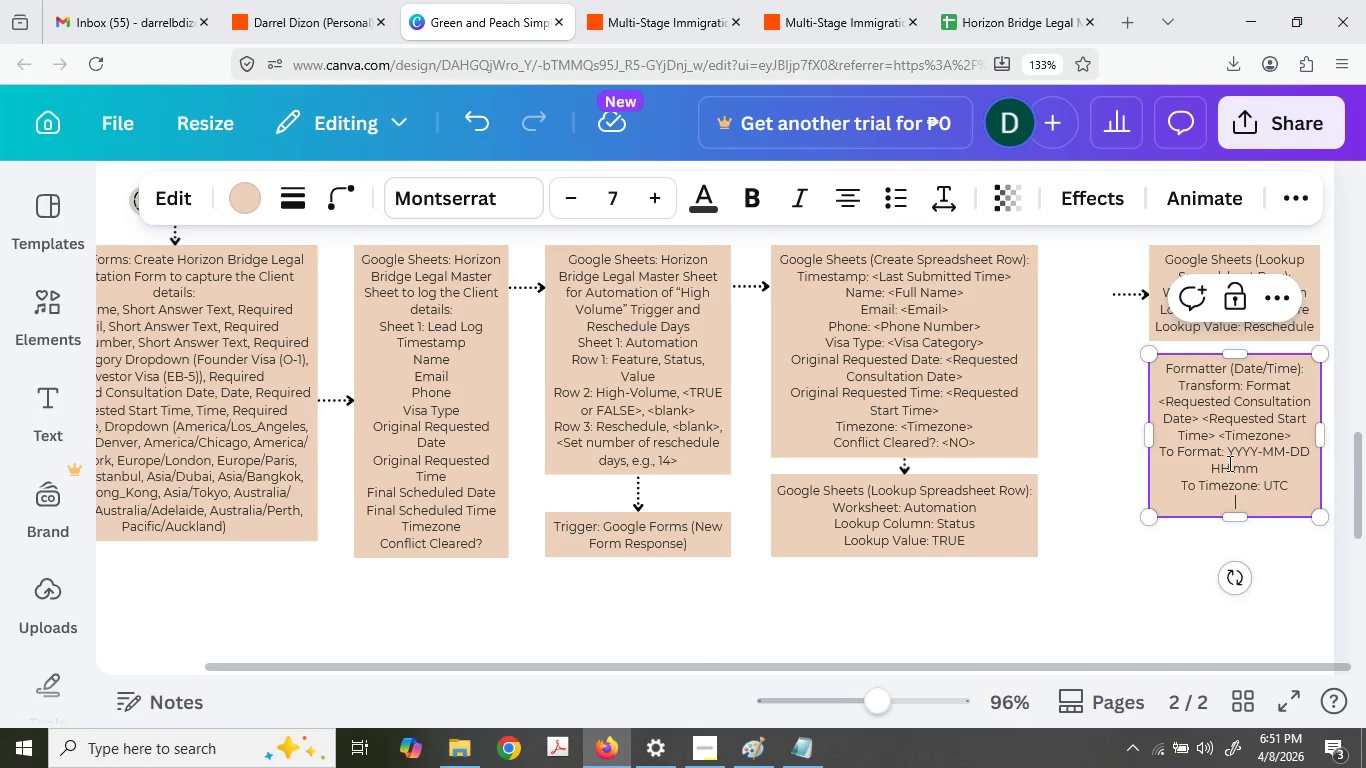 
type(Fr)
 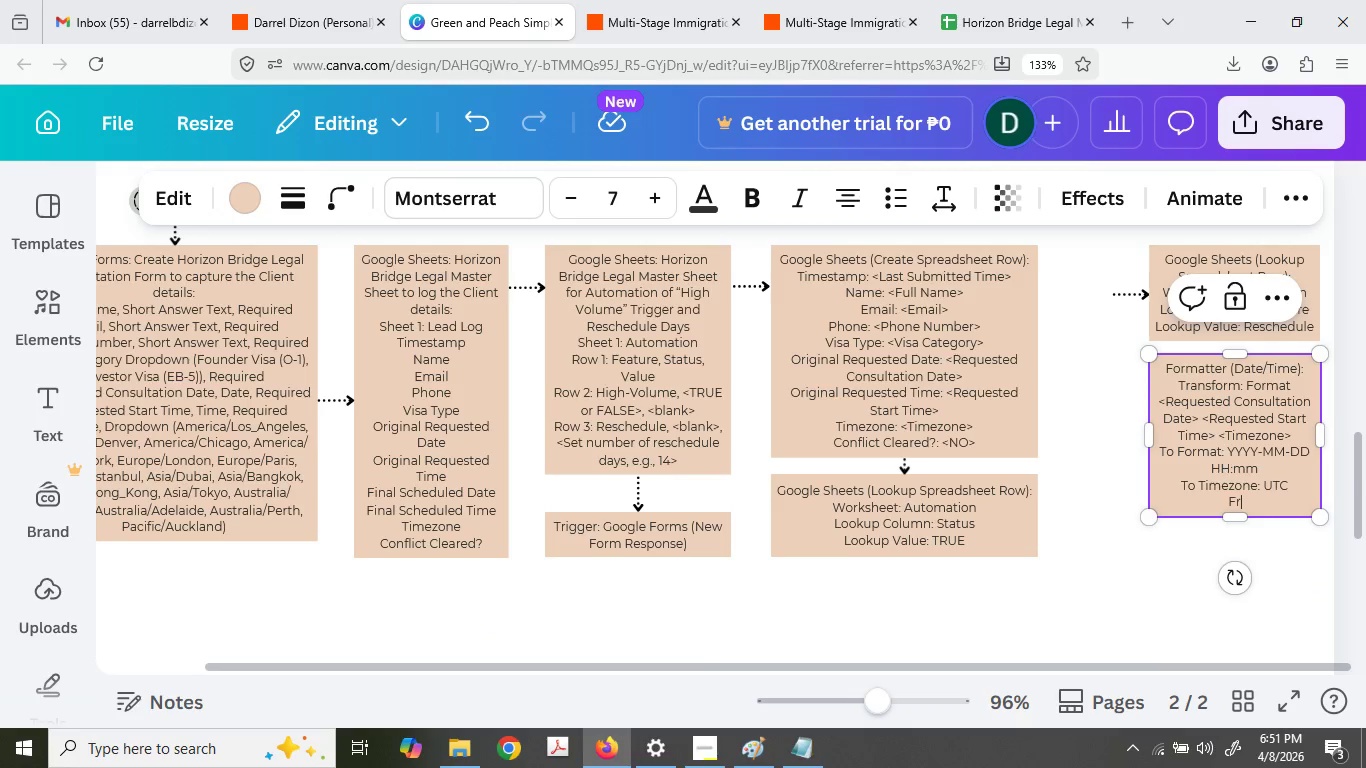 
type(om Timezone: <Timezone>)
 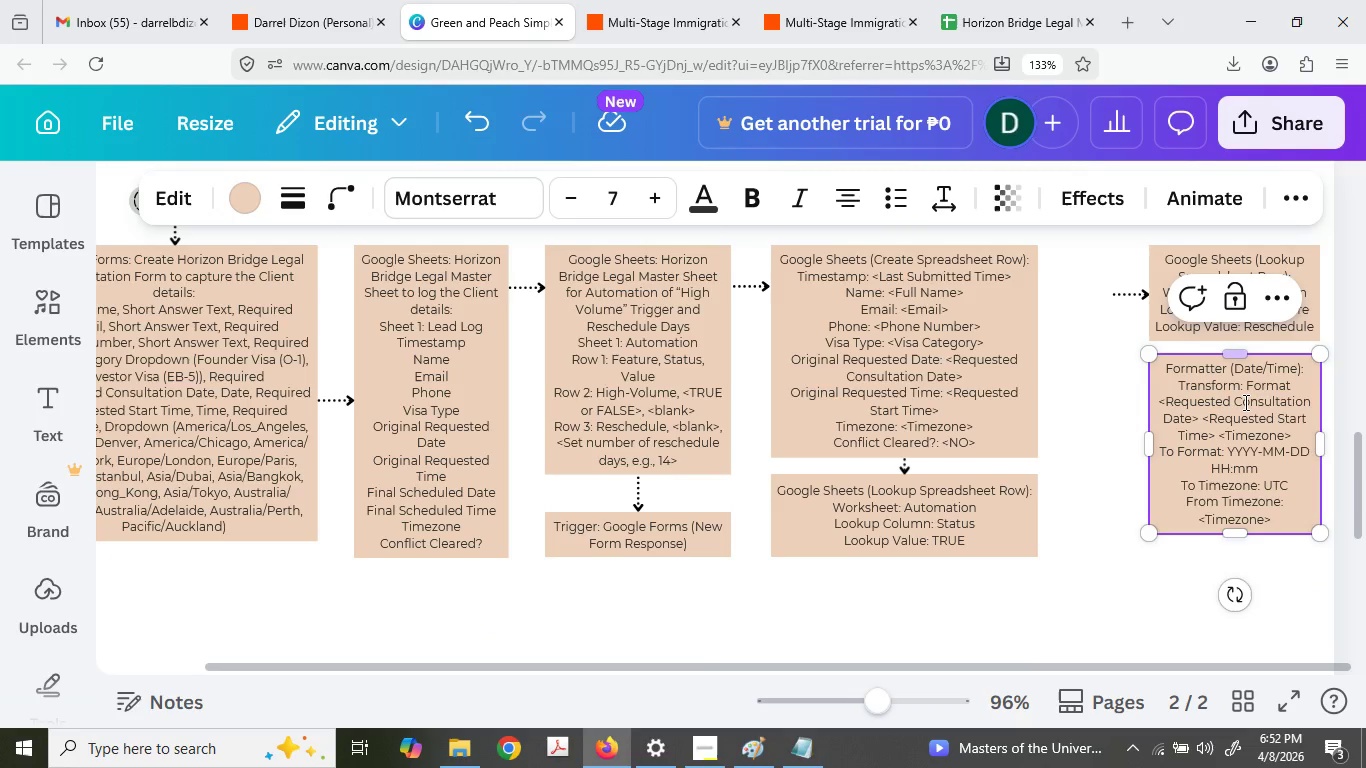 
left_click_drag(start_coordinate=[1143, 447], to_coordinate=[1097, 427])
 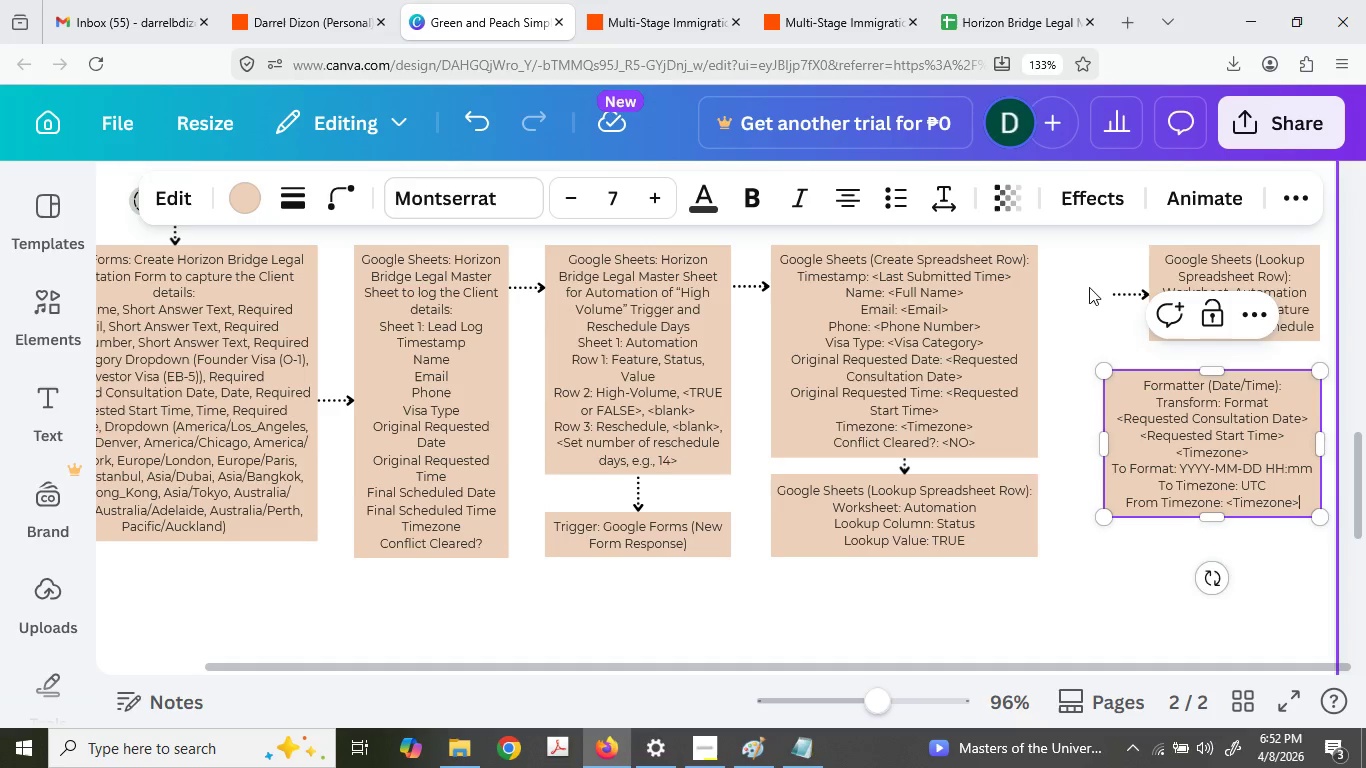 
left_click_drag(start_coordinate=[1128, 295], to_coordinate=[1066, 286])
 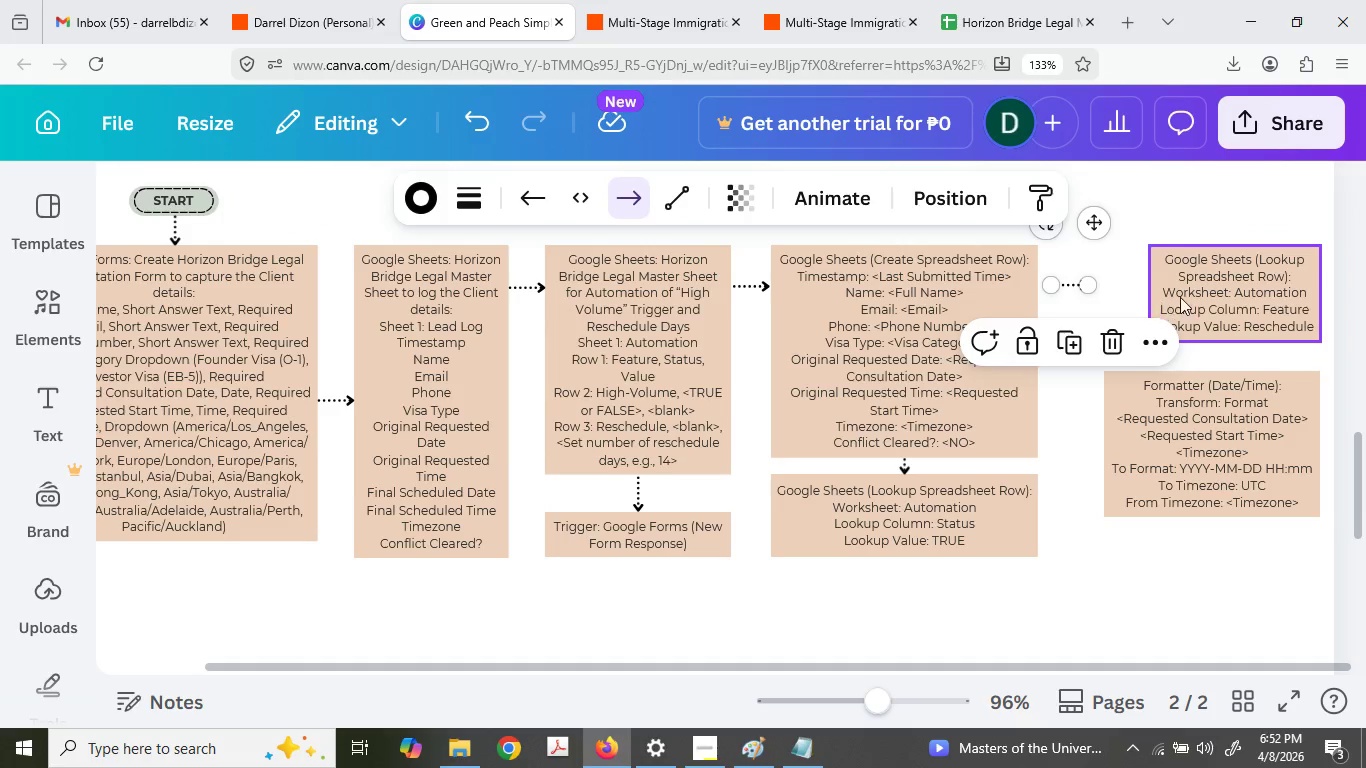 
left_click_drag(start_coordinate=[1188, 294], to_coordinate=[1135, 298])
 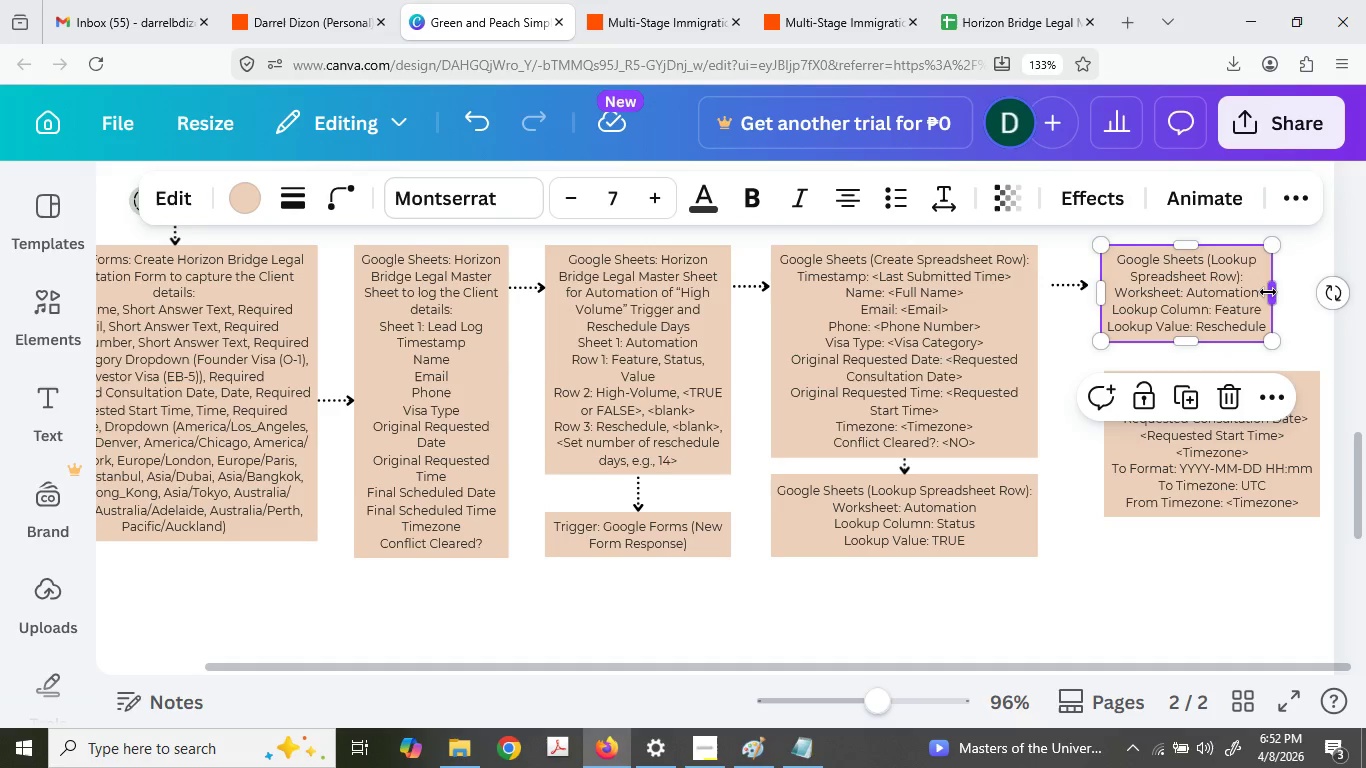 
left_click_drag(start_coordinate=[1268, 292], to_coordinate=[1314, 303])
 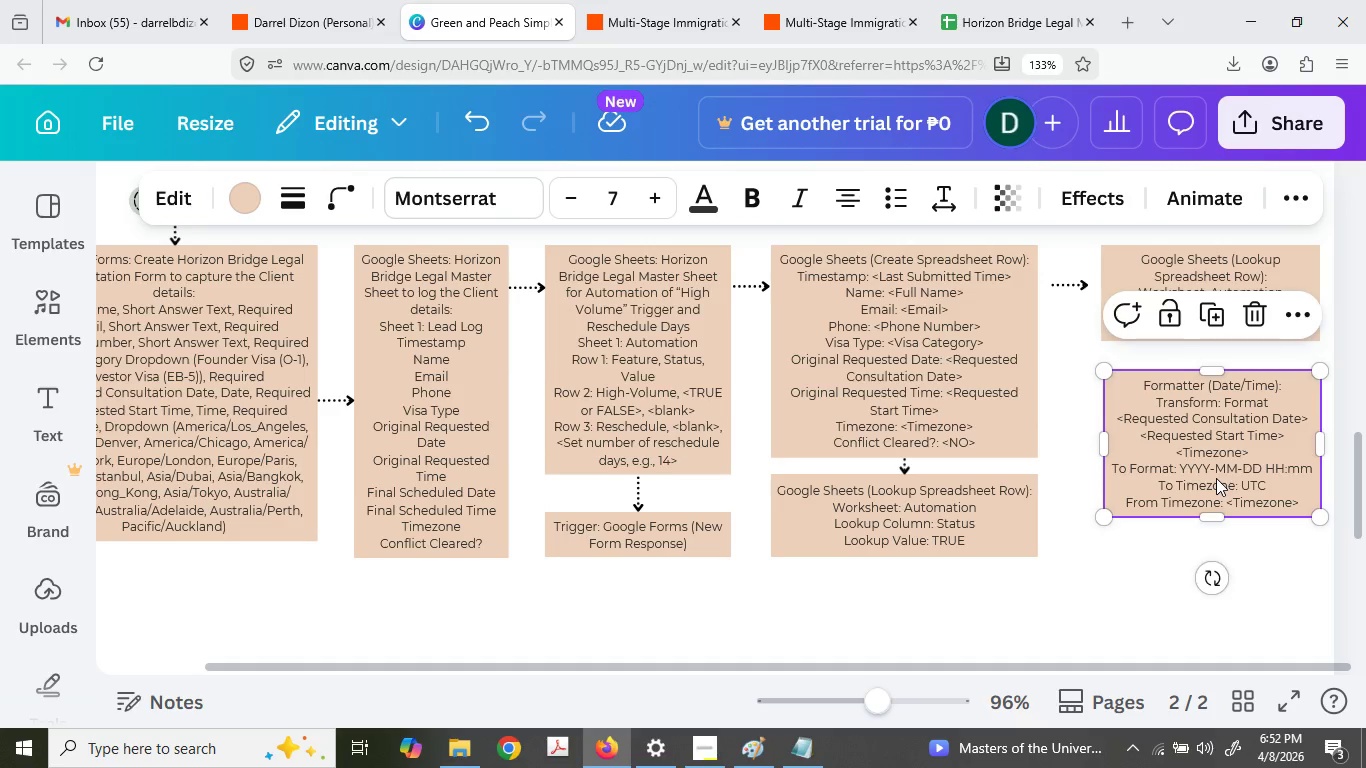 
left_click([1216, 478])
 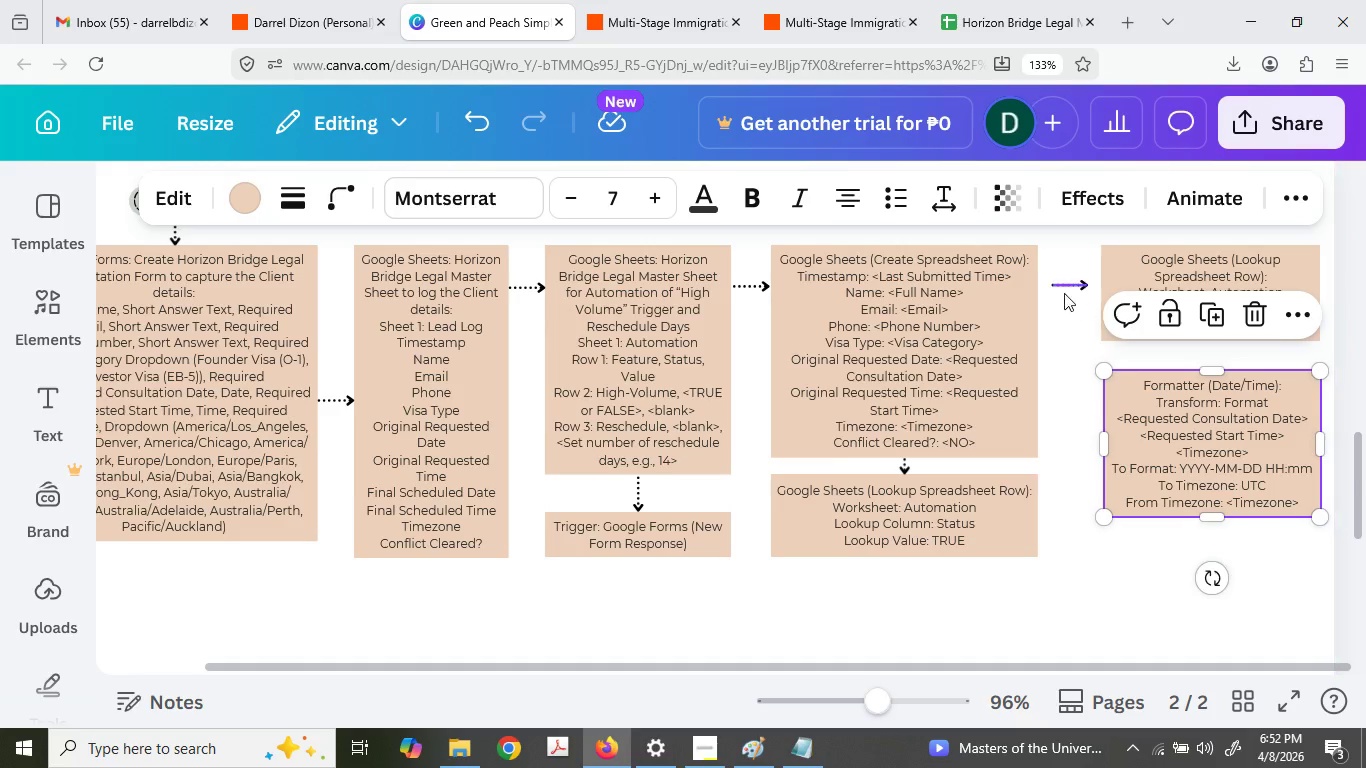 
left_click_drag(start_coordinate=[1056, 290], to_coordinate=[1072, 293])
 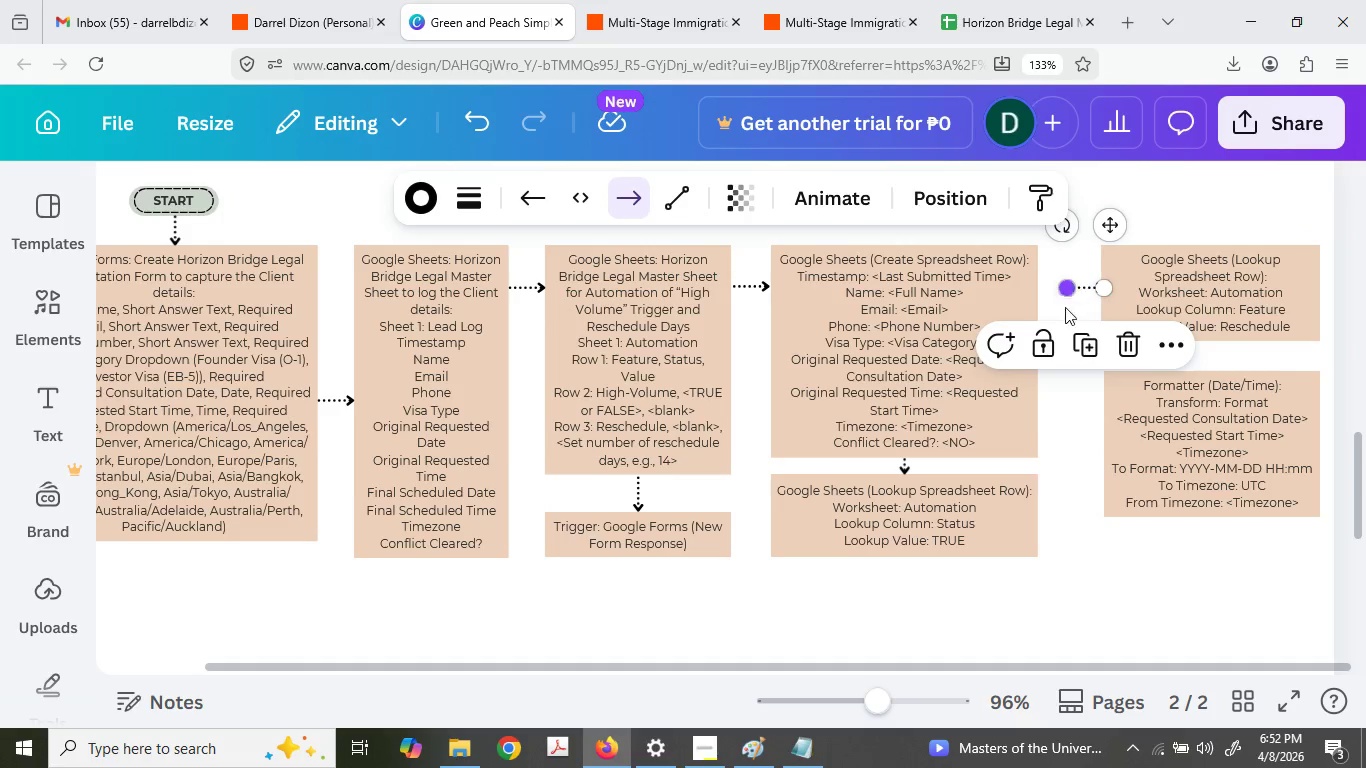 
hold_key(key=ControlLeft, duration=0.38)
 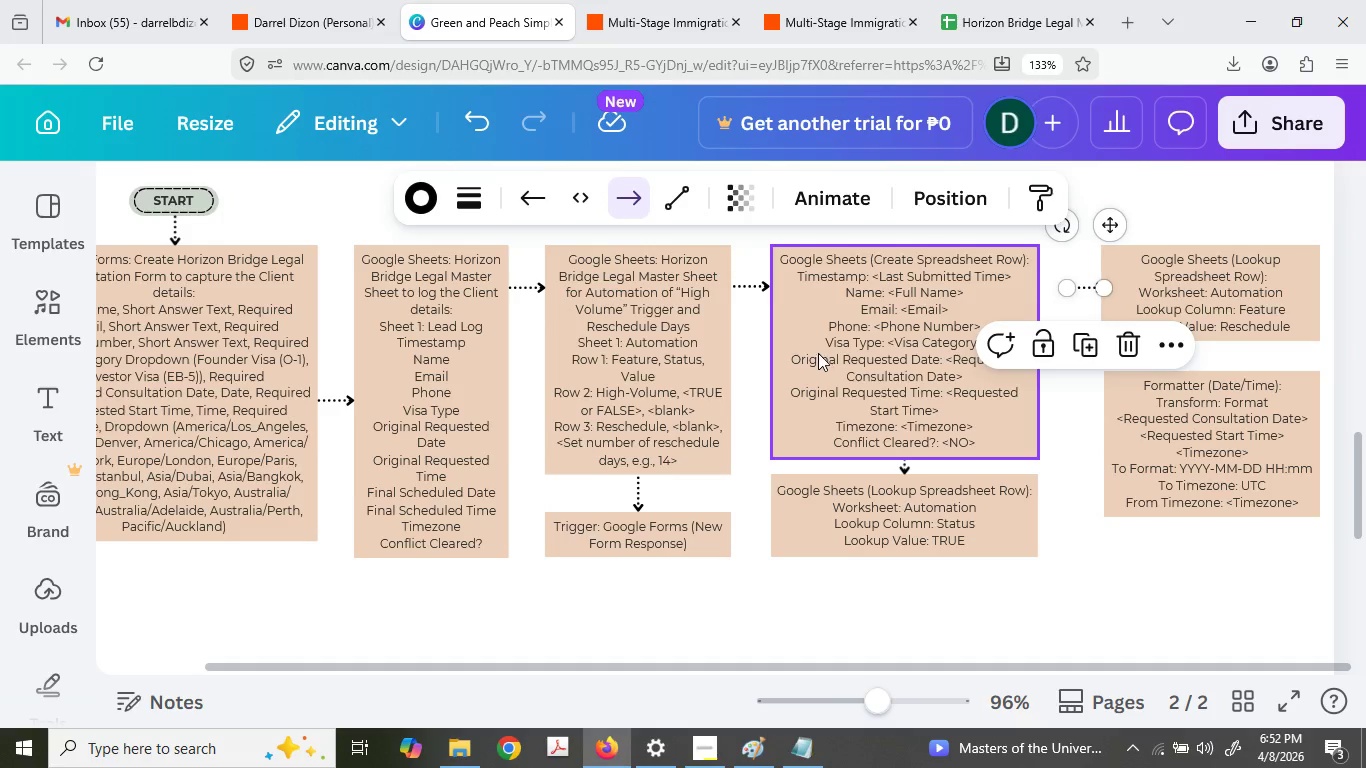 
scroll: coordinate [755, 371], scroll_direction: up, amount: 9.0
 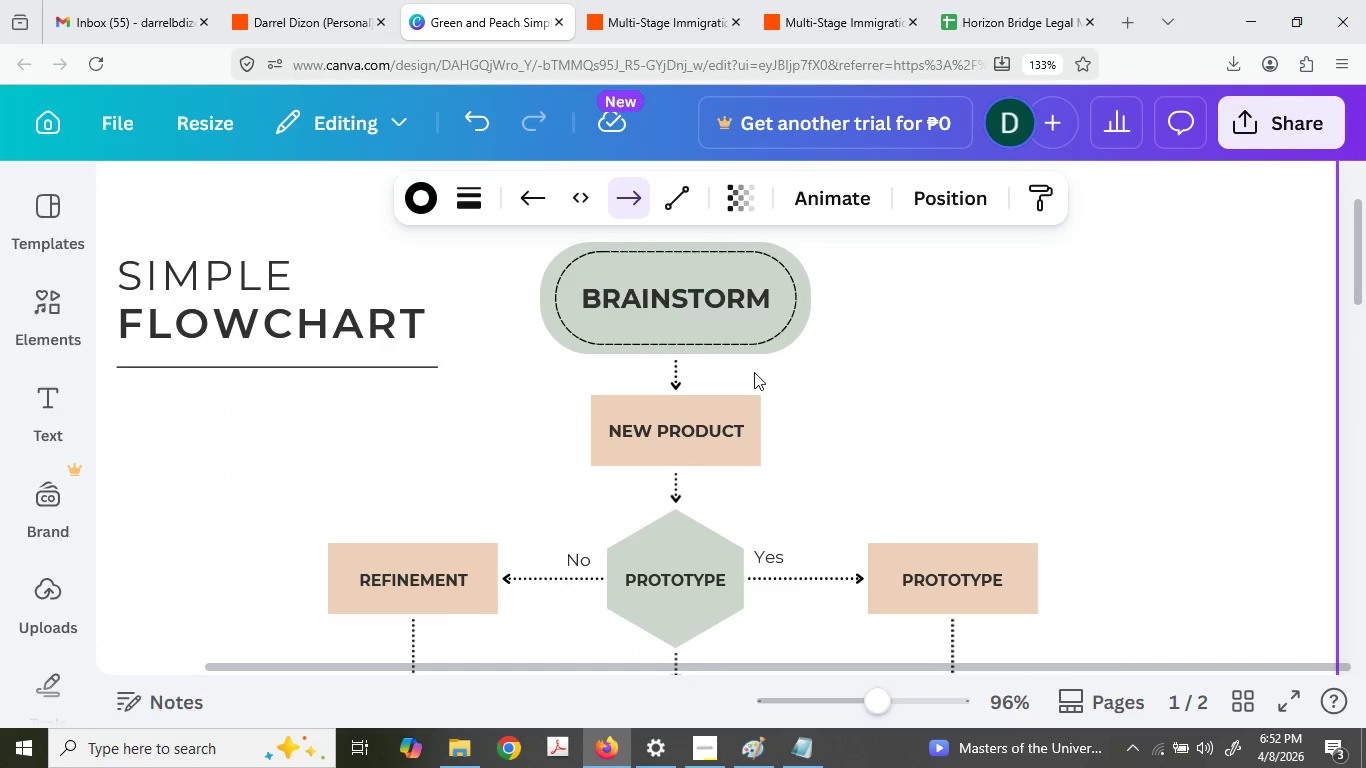 
left_click([406, 480])
 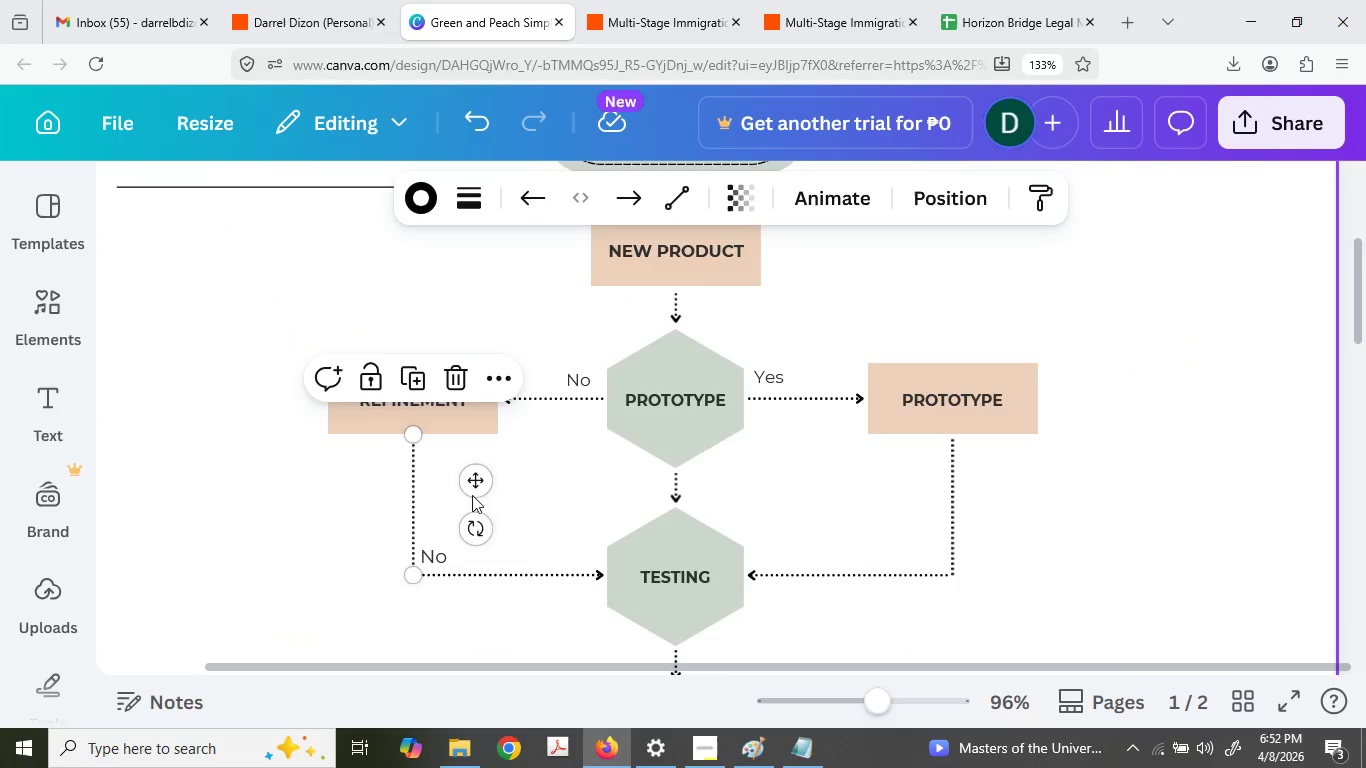 
scroll: coordinate [754, 372], scroll_direction: down, amount: 2.0
 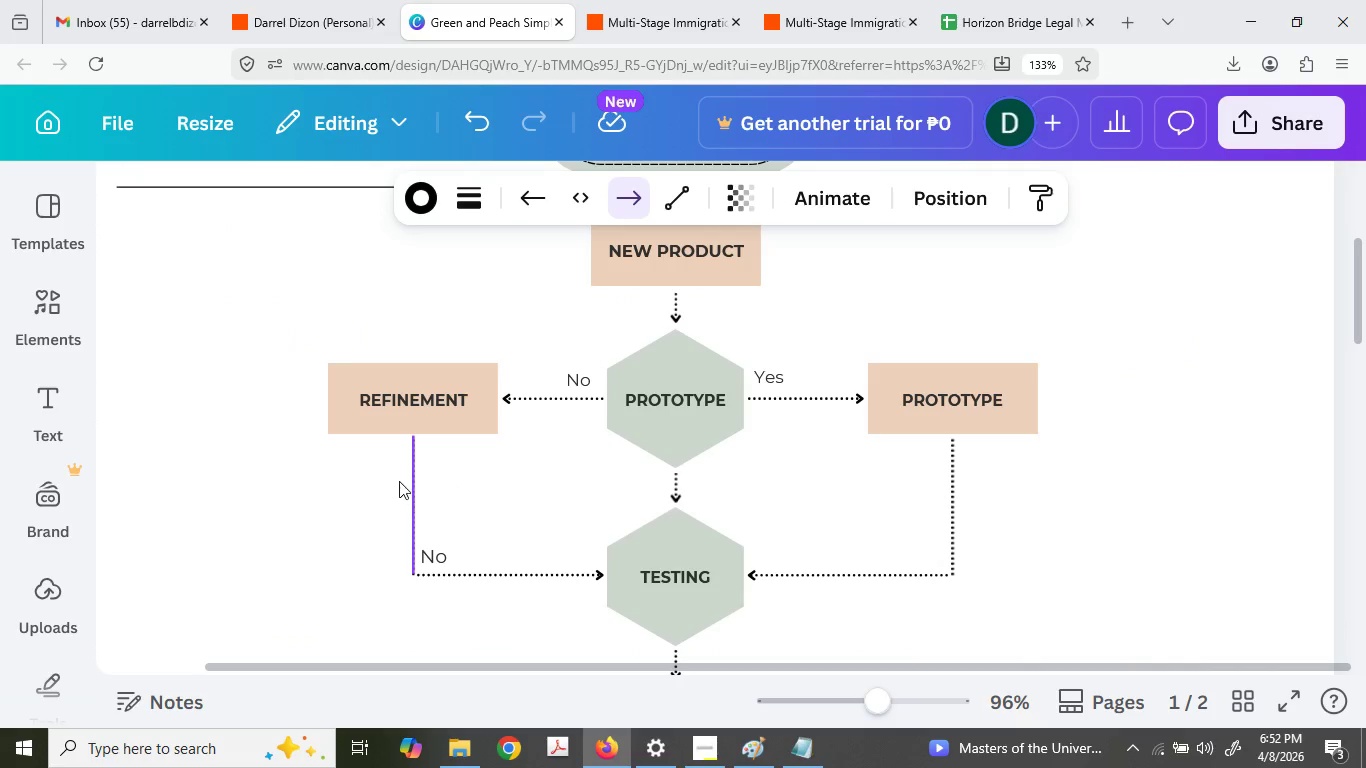 
key(Control+ControlLeft)
 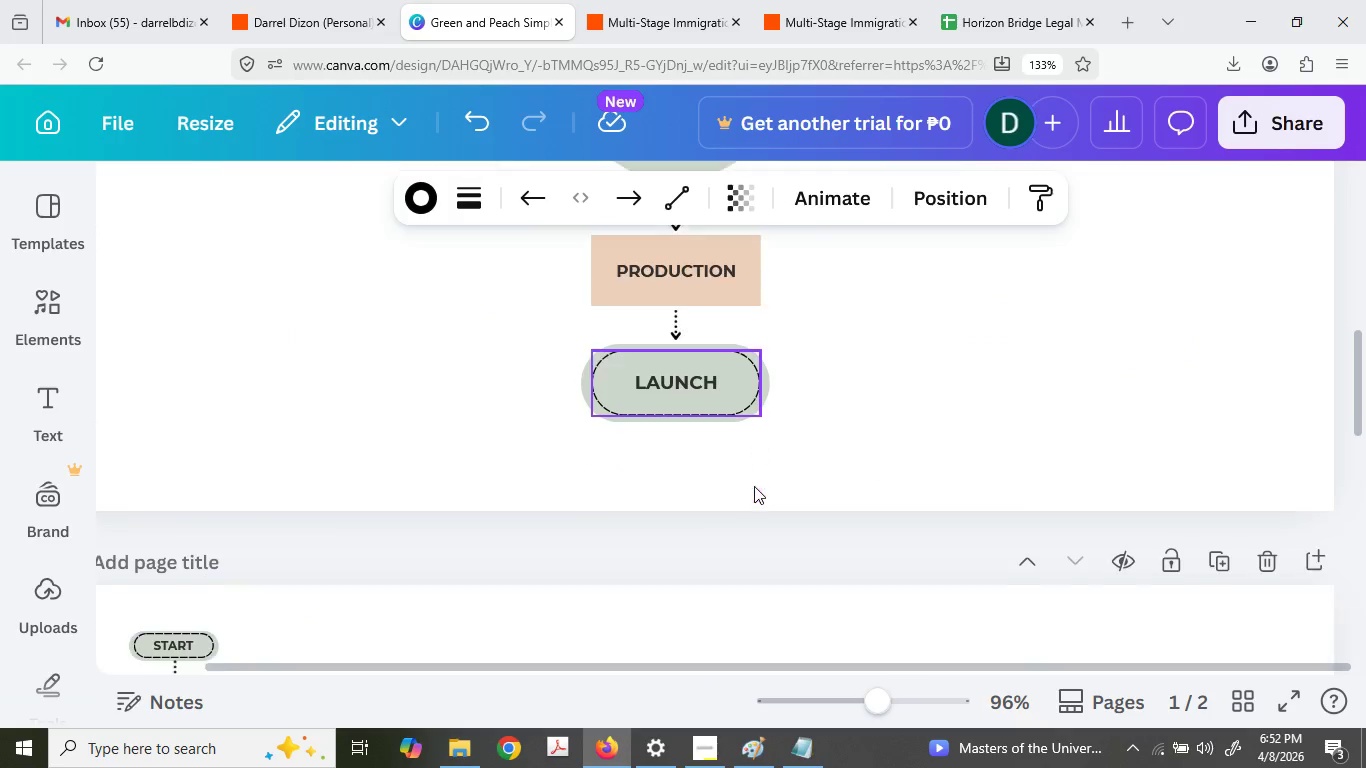 
key(Control+C)
 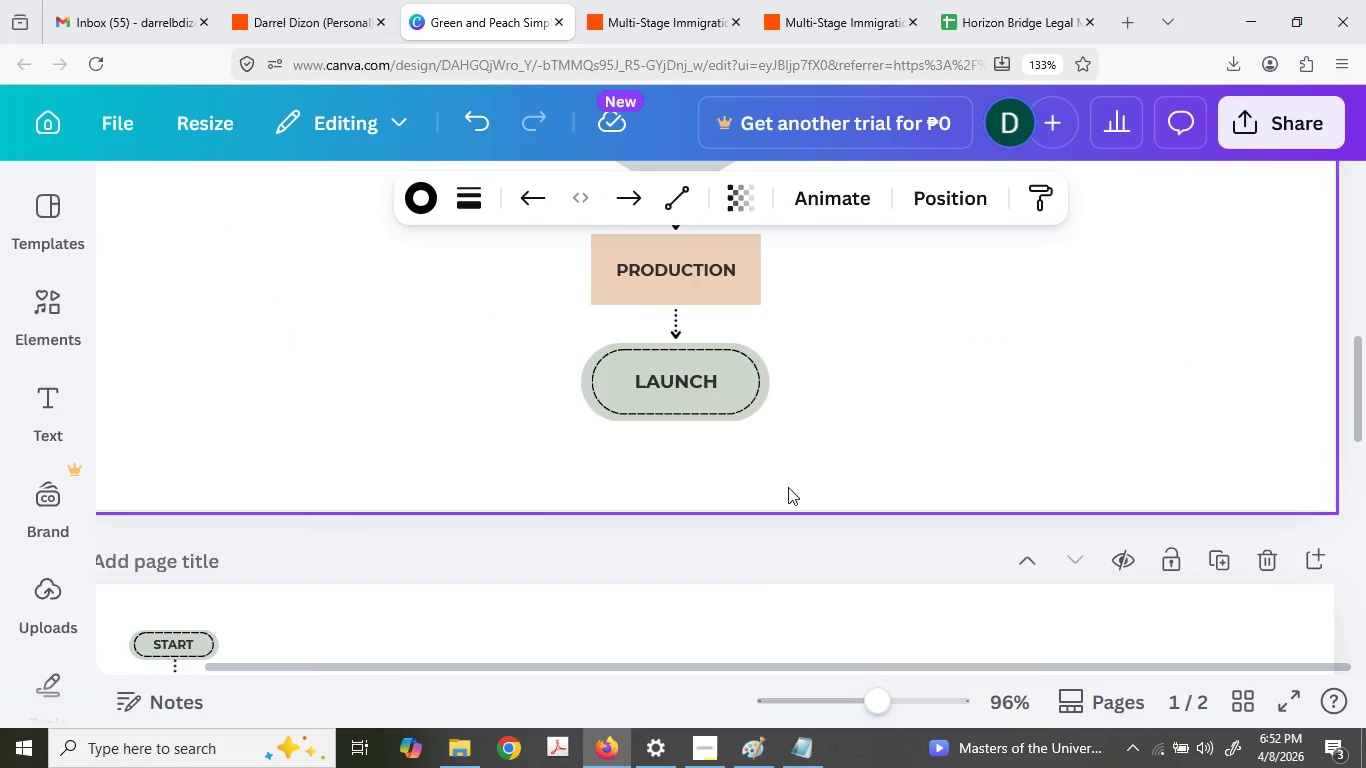 
key(Control+ControlLeft)
 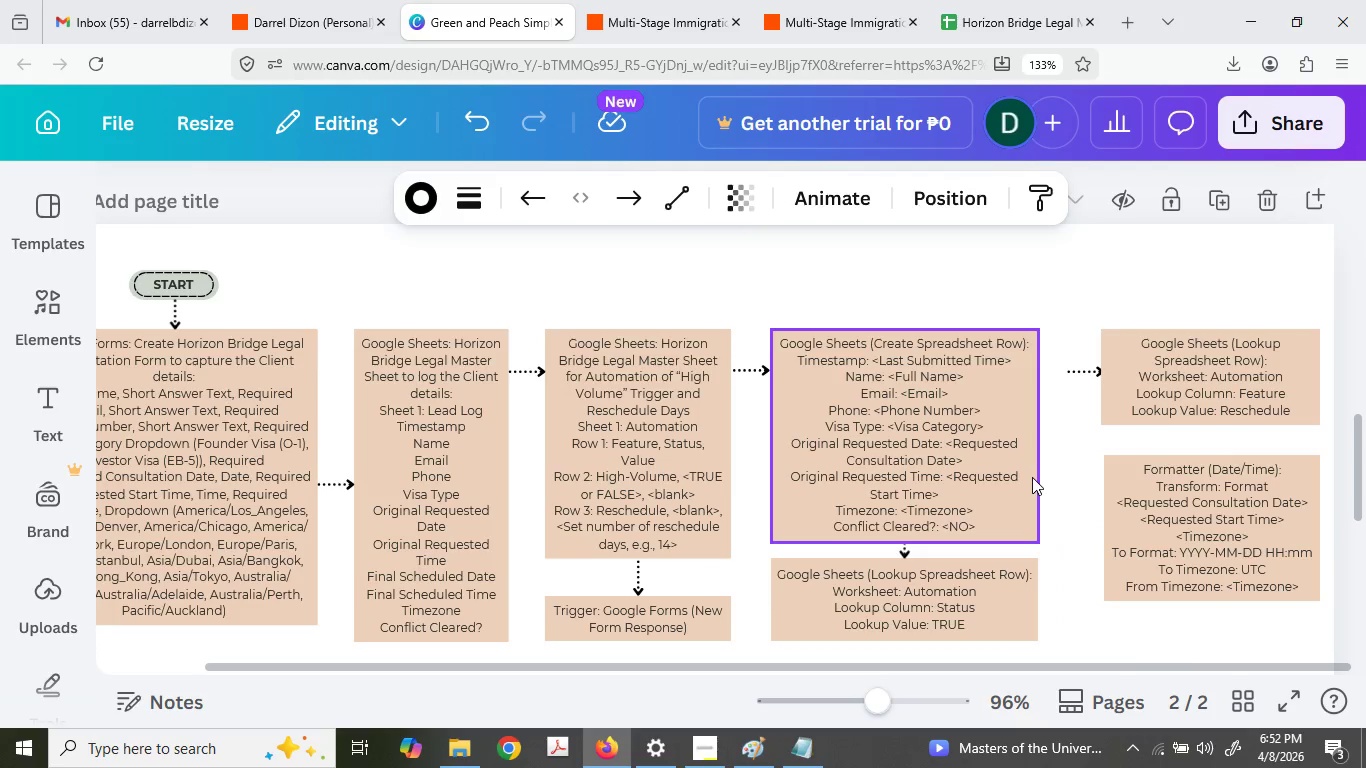 
scroll: coordinate [753, 486], scroll_direction: down, amount: 5.0
 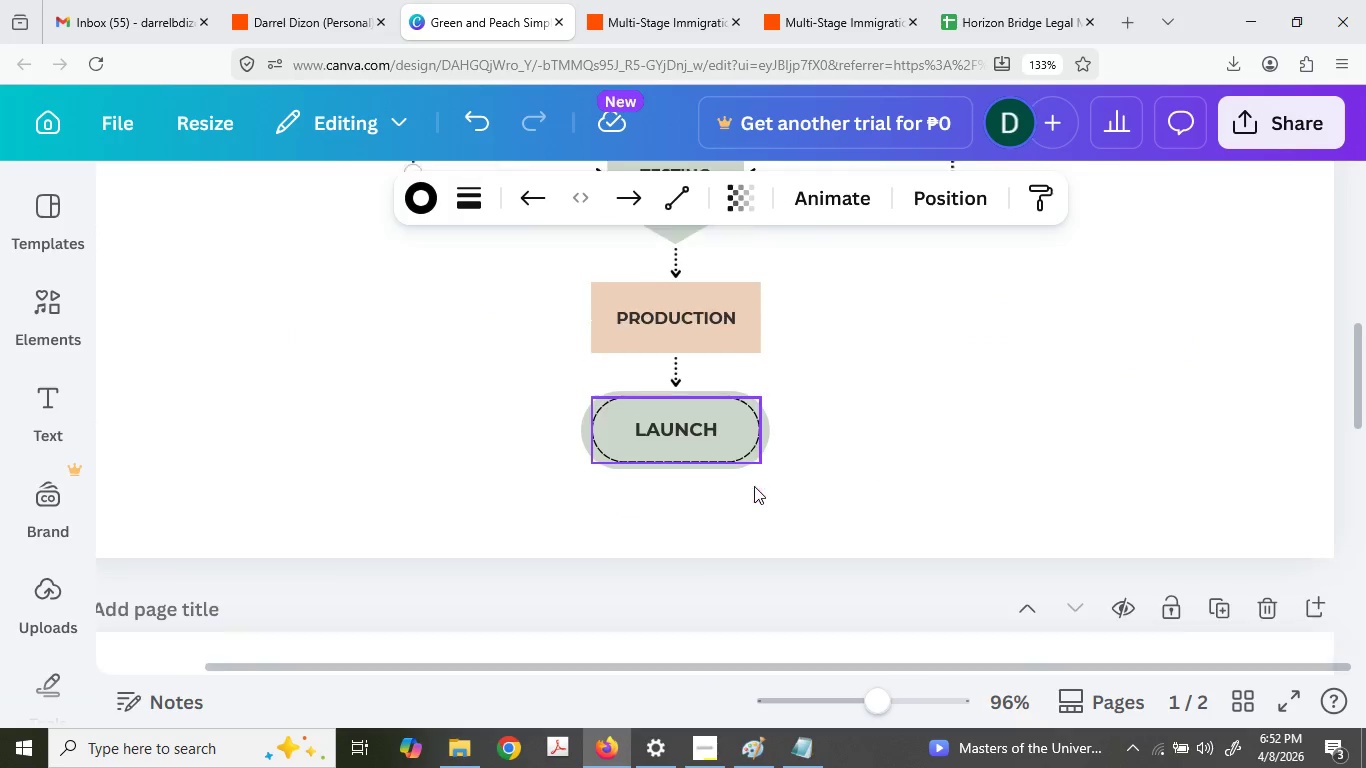 
key(Control+V)
 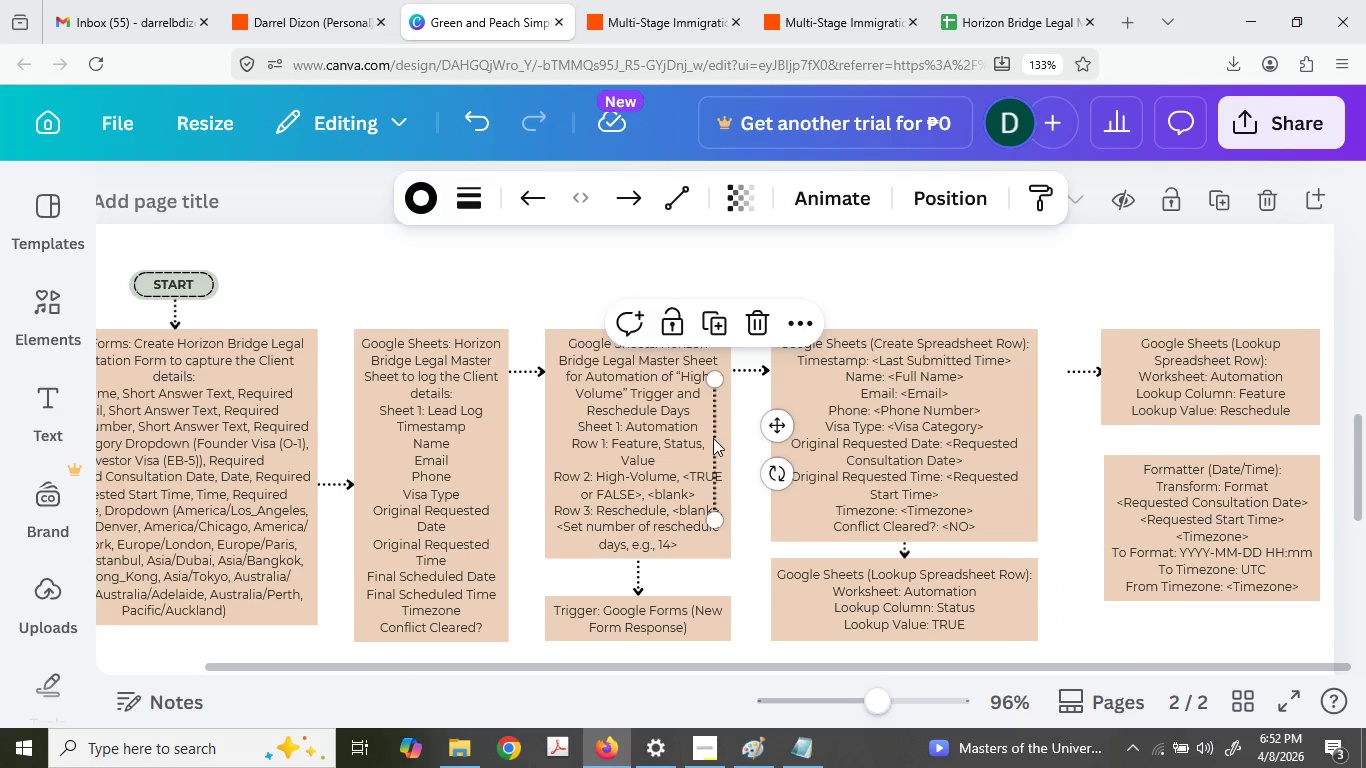 
scroll: coordinate [788, 487], scroll_direction: down, amount: 4.0
 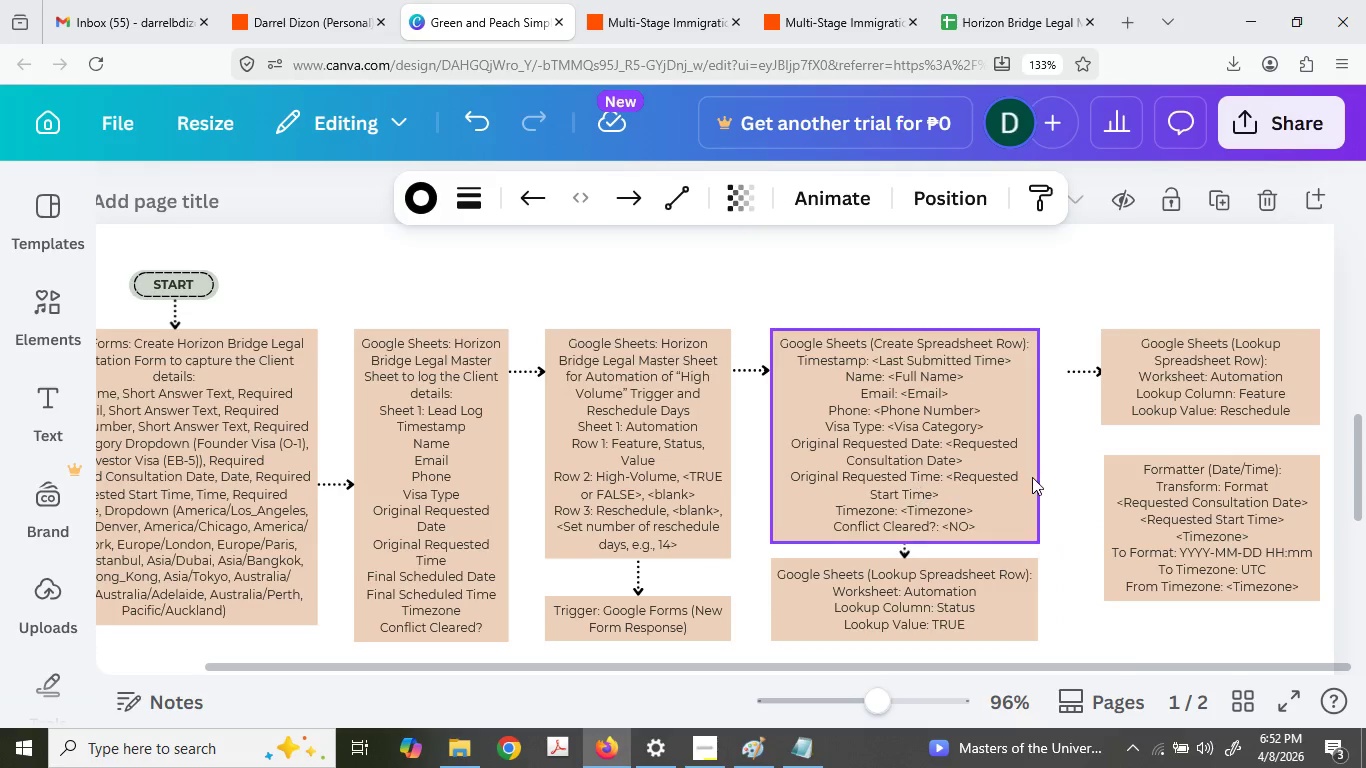 
left_click_drag(start_coordinate=[713, 438], to_coordinate=[1067, 429])
 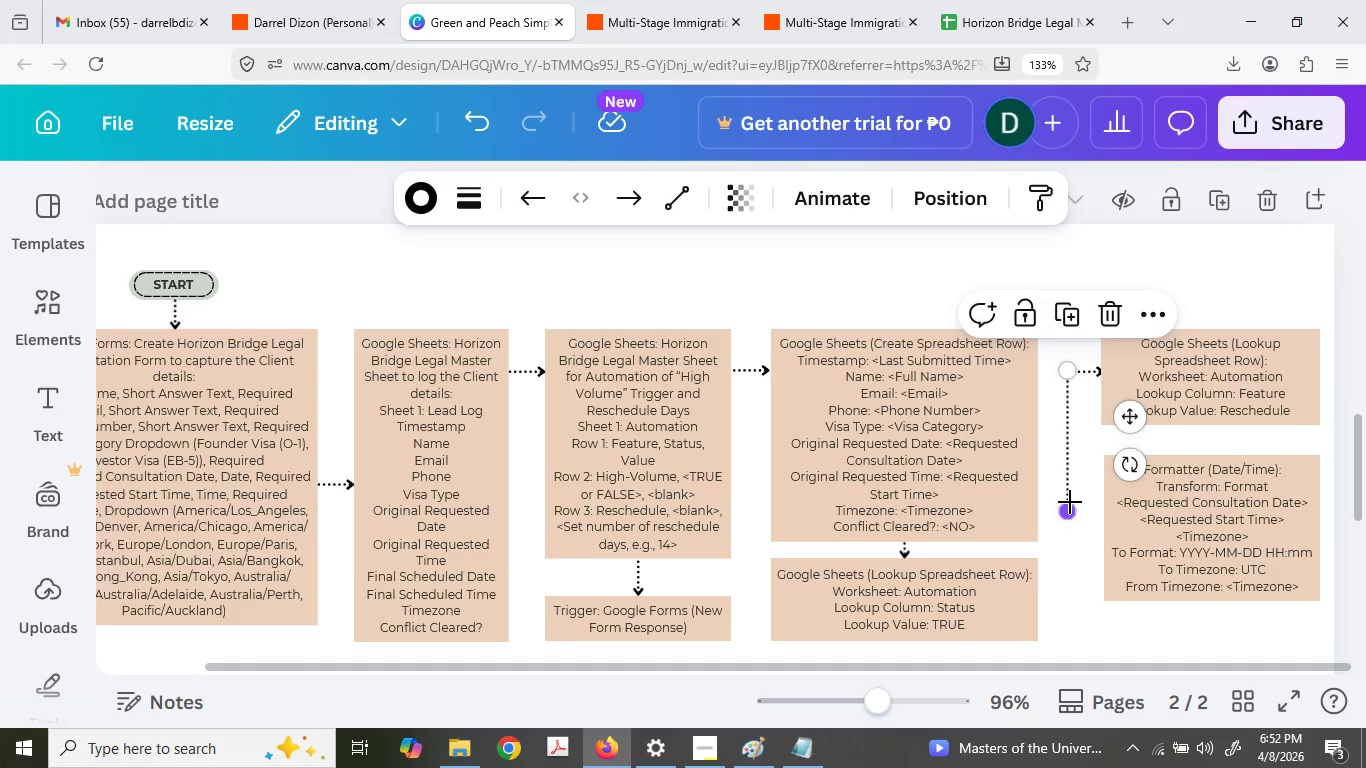 
left_click_drag(start_coordinate=[1070, 512], to_coordinate=[1066, 600])
 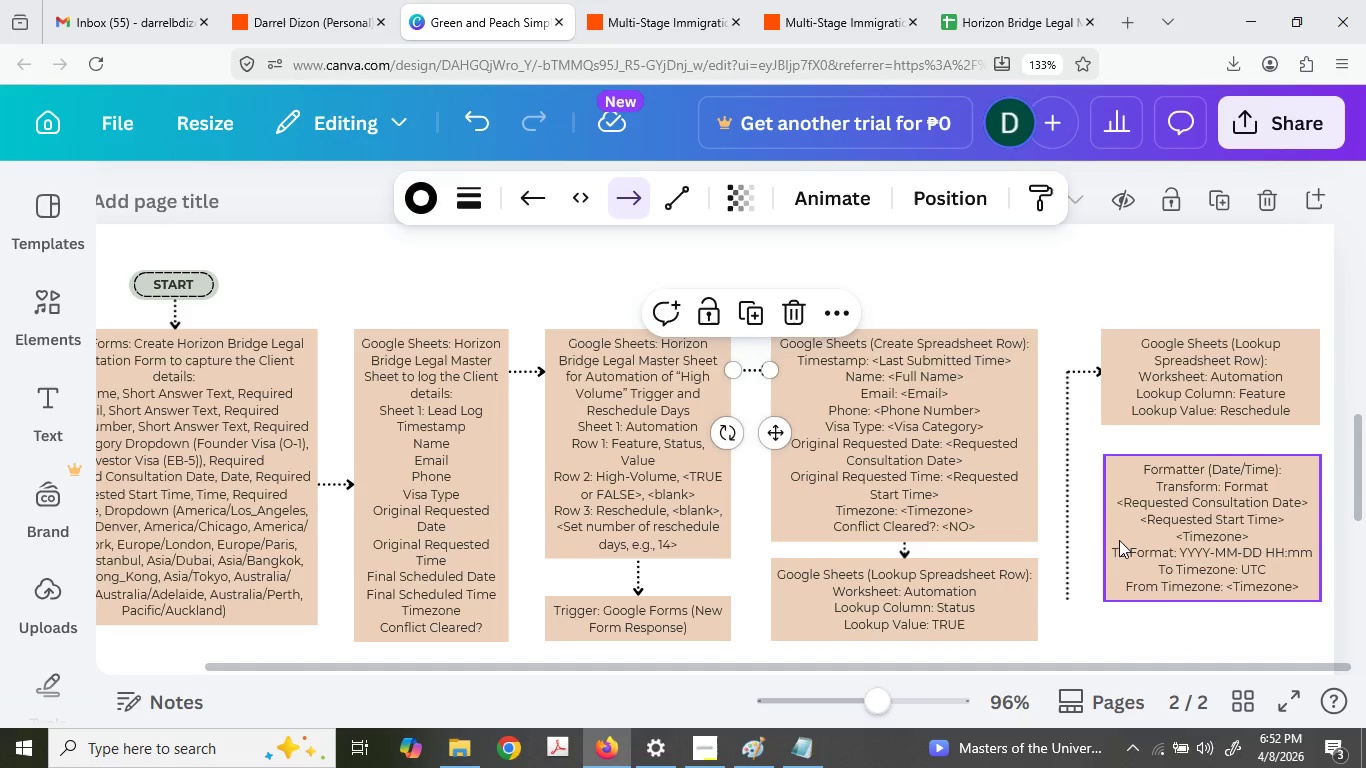 
left_click([1065, 511])
 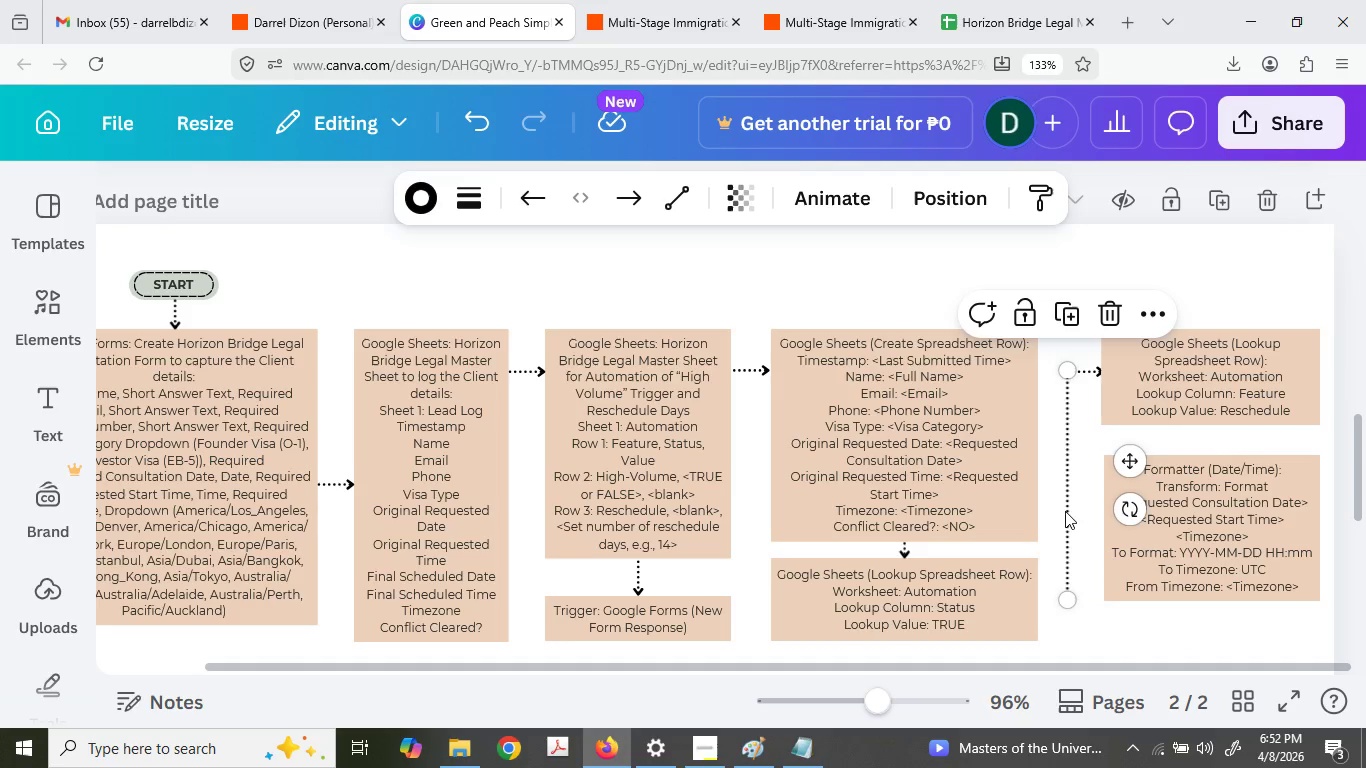 
key(Control+ControlLeft)
 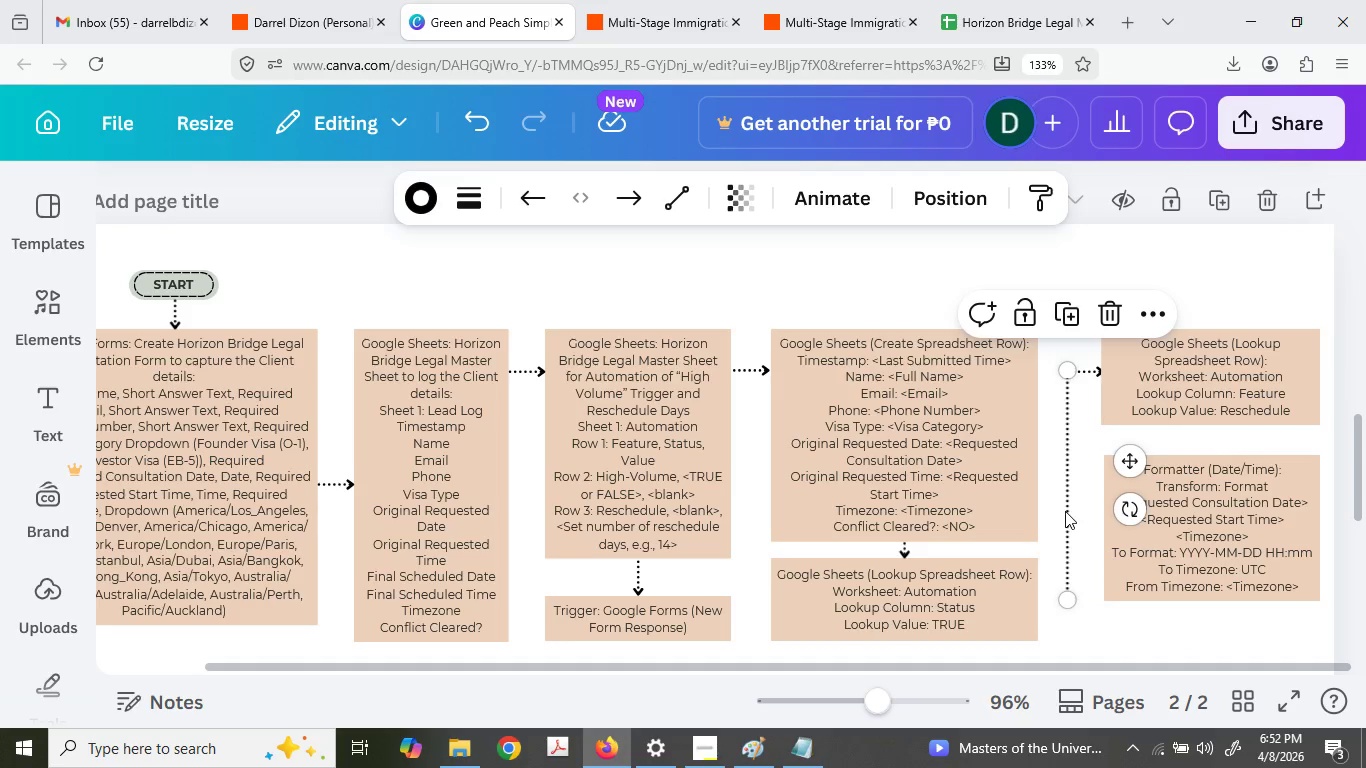 
key(Control+C)
 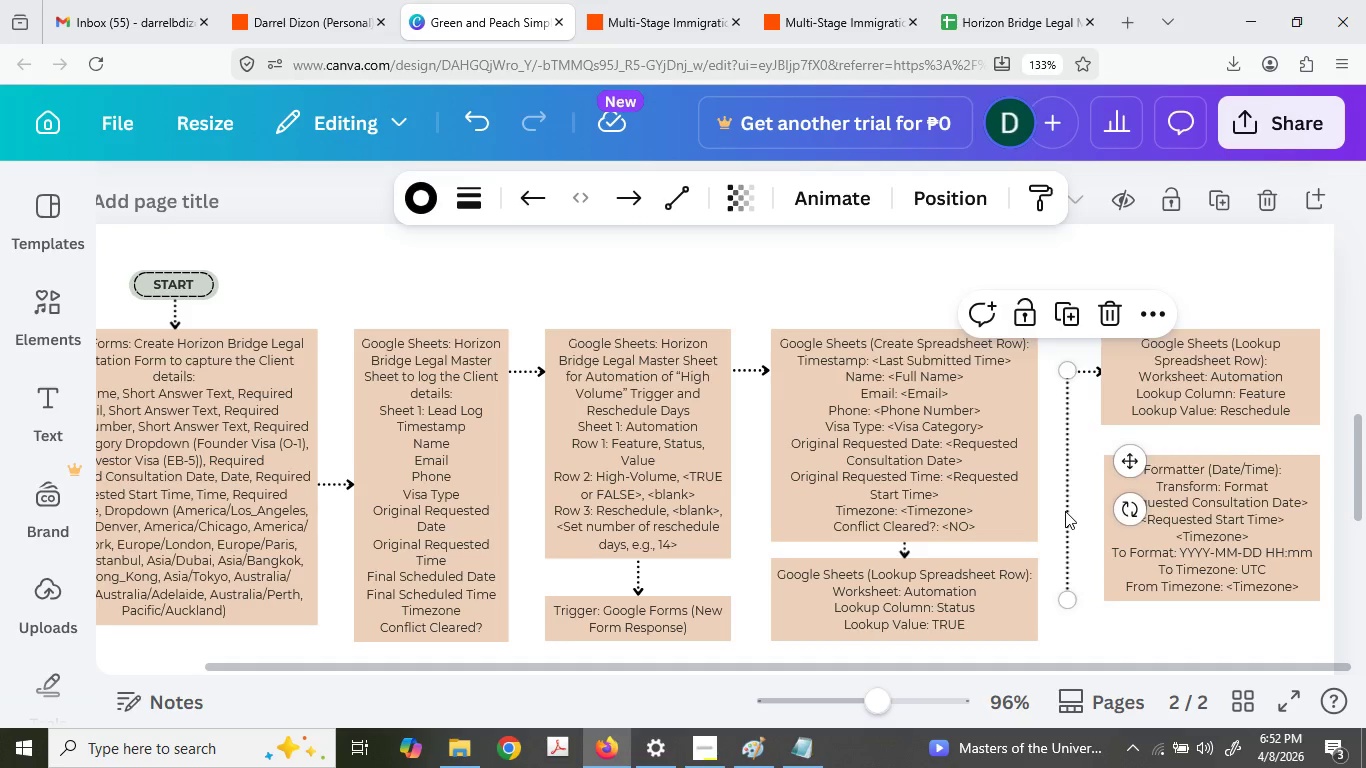 
key(Control+V)
 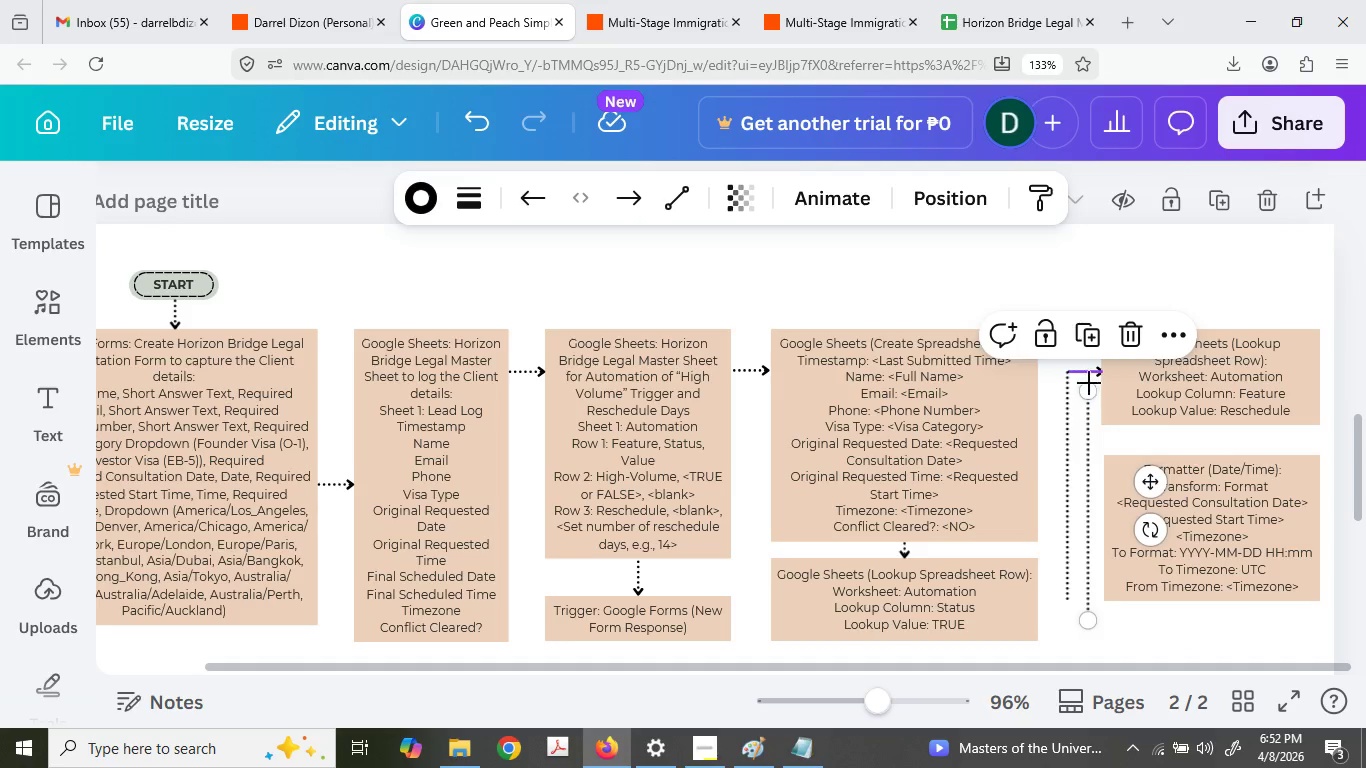 
left_click_drag(start_coordinate=[1084, 385], to_coordinate=[1068, 601])
 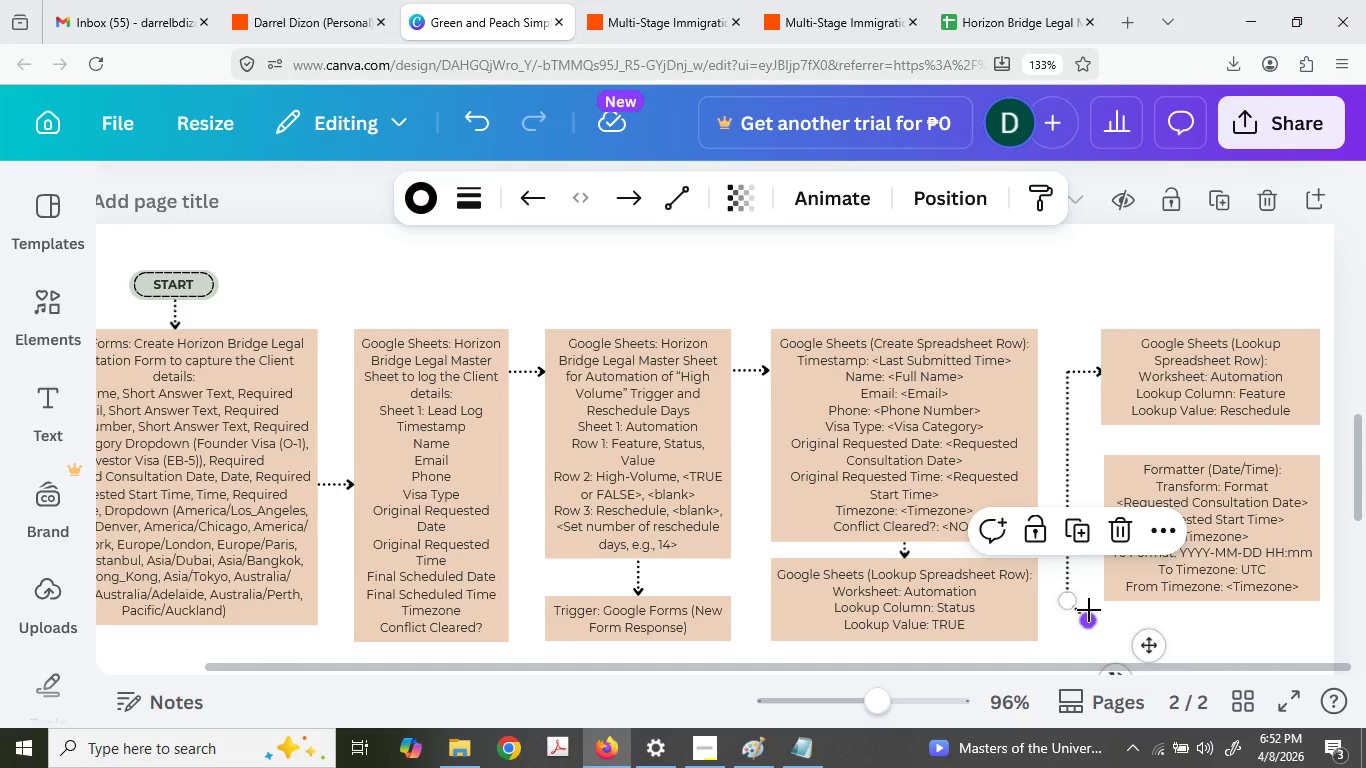 
left_click_drag(start_coordinate=[1089, 610], to_coordinate=[1036, 594])
 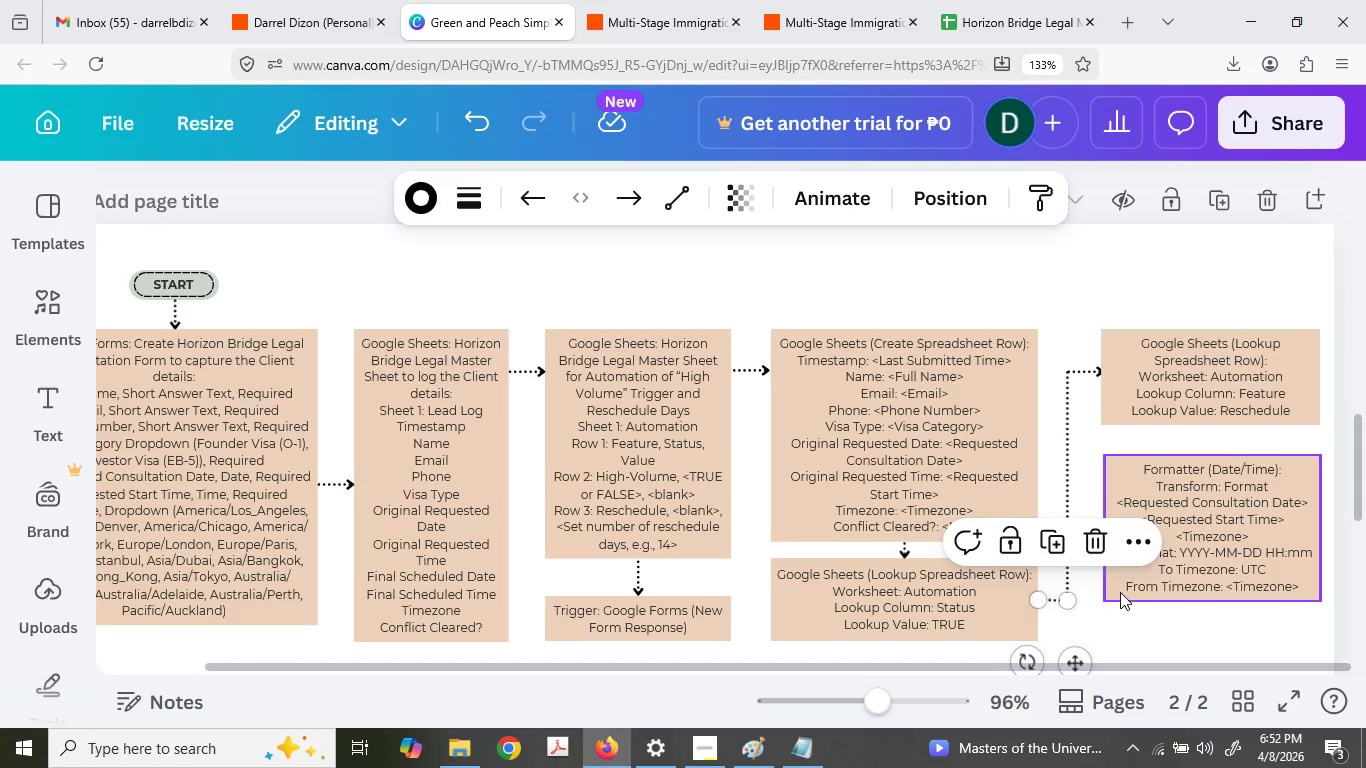 
left_click([1120, 592])
 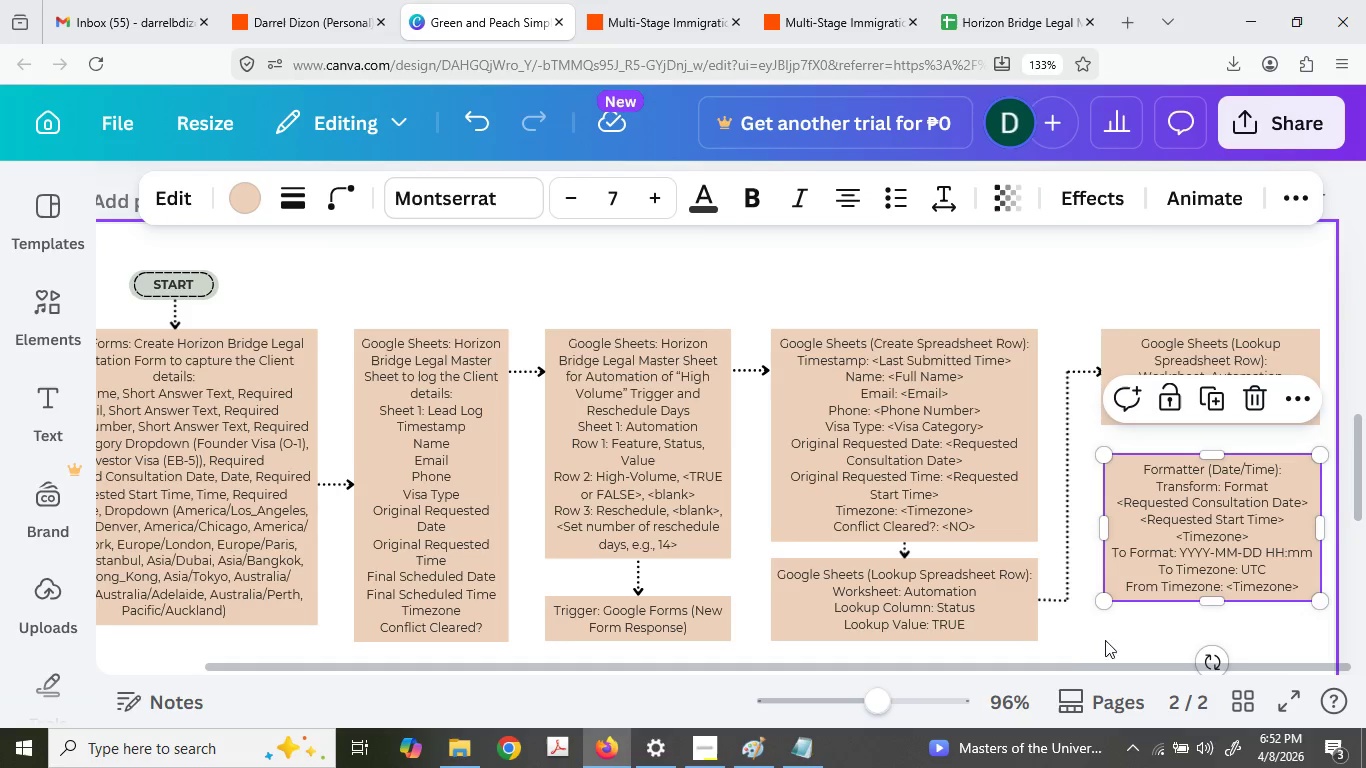 
left_click([1057, 638])
 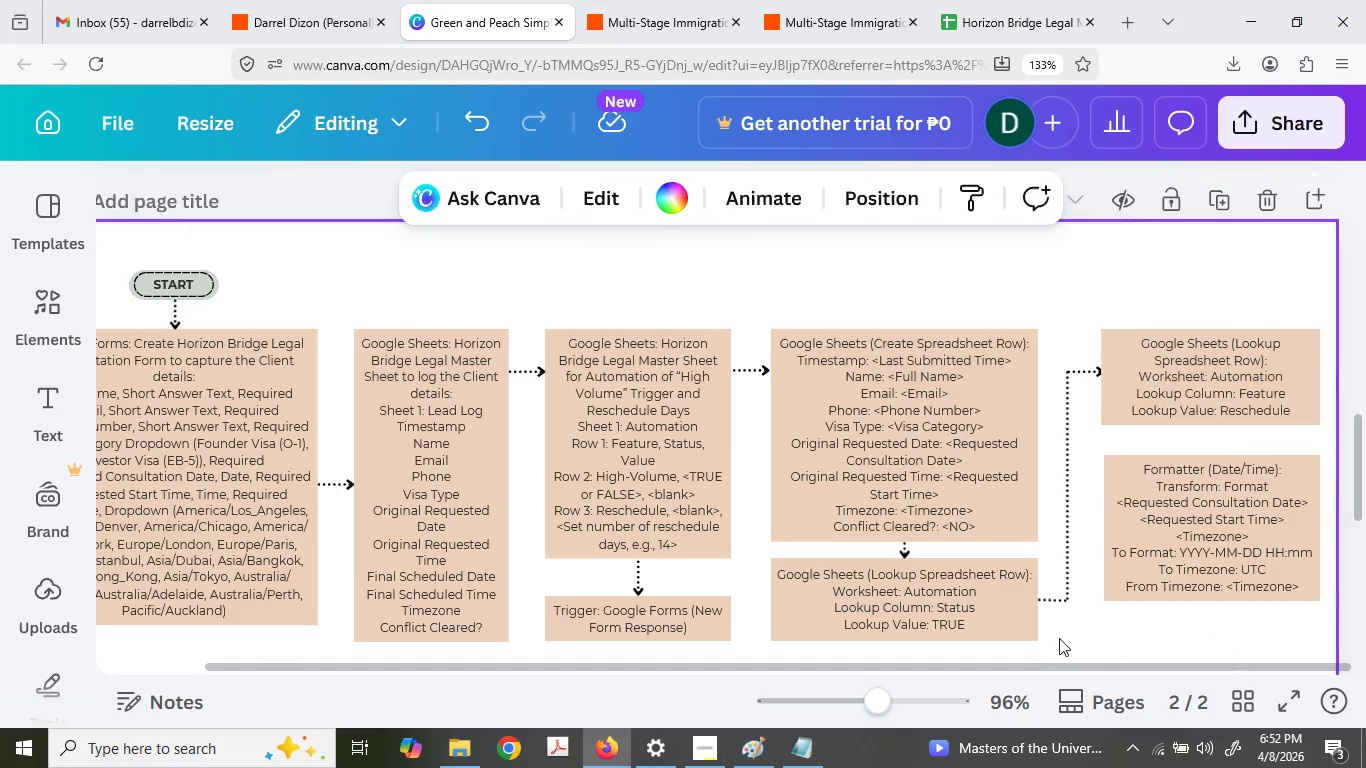 
key(Control+ControlLeft)
 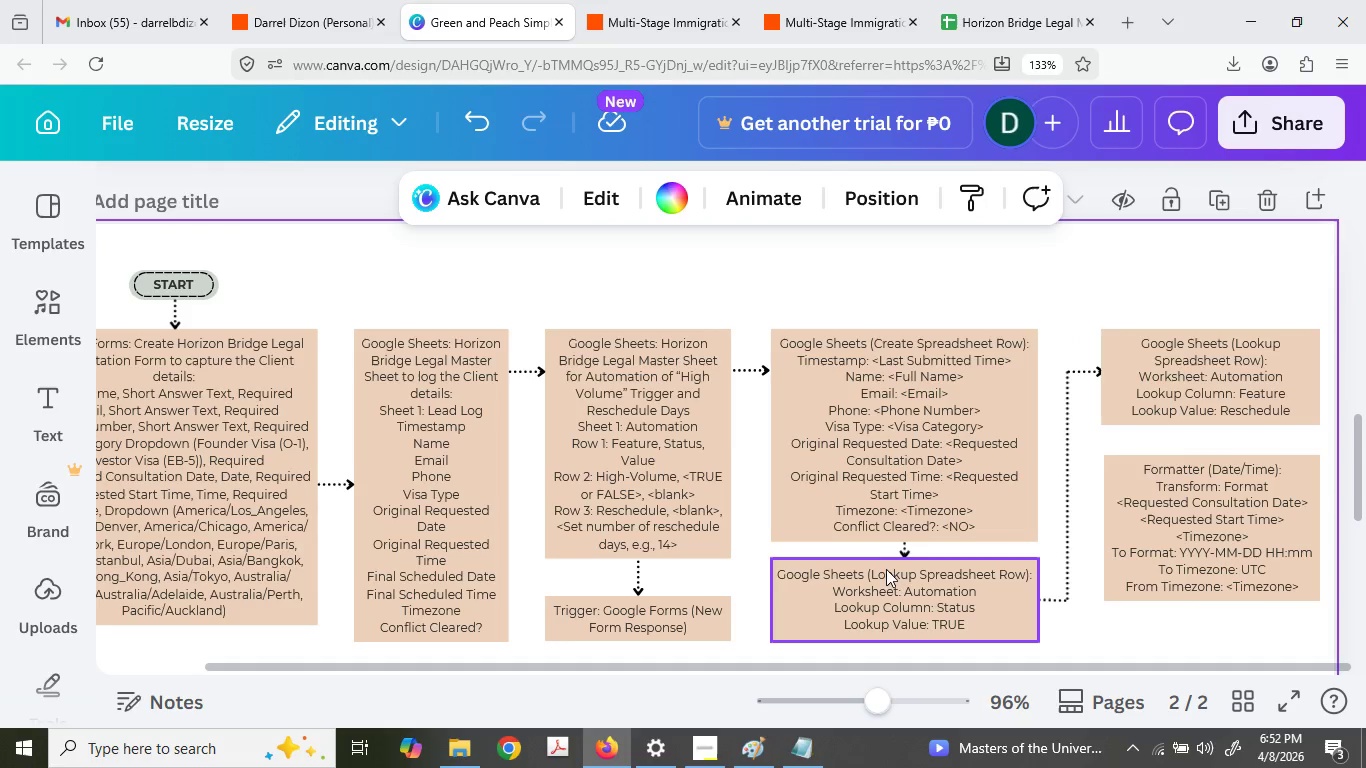 
left_click([626, 577])
 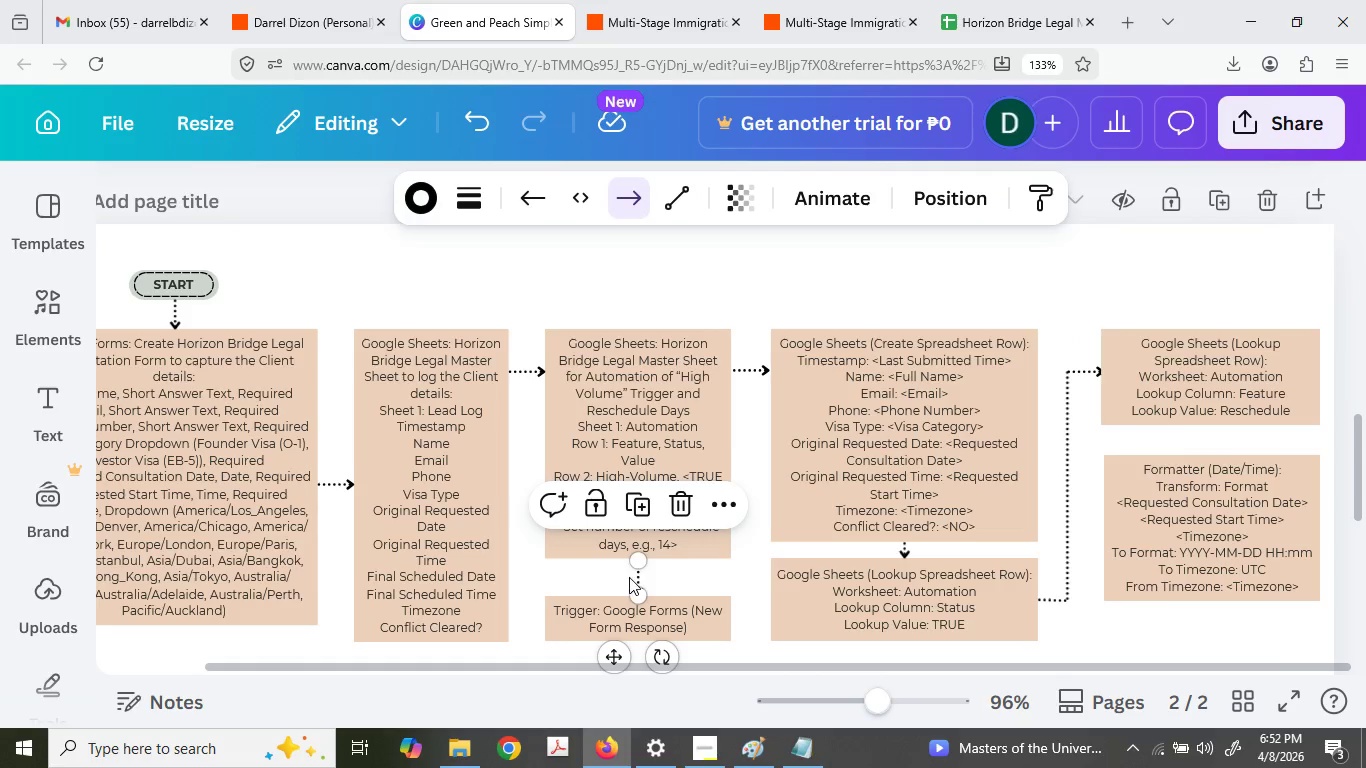 
key(Control+C)
 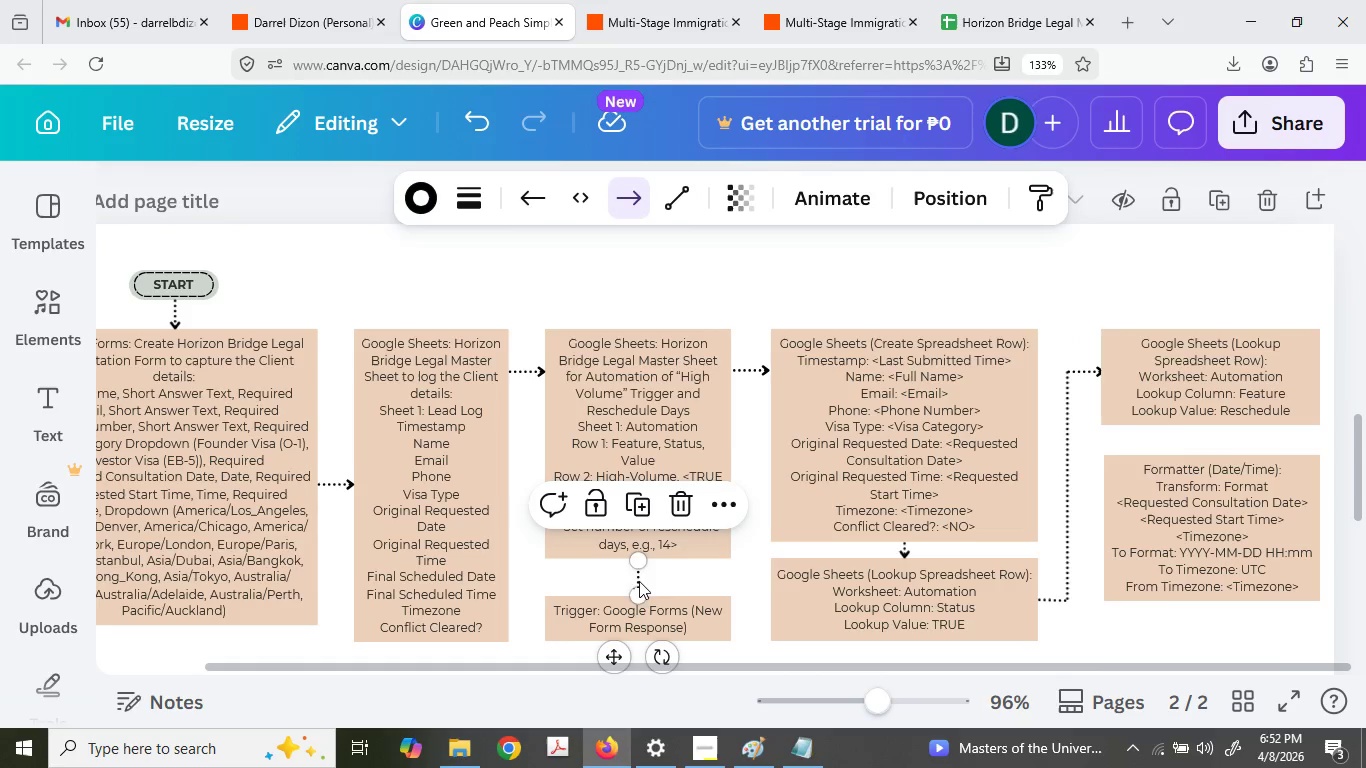 
key(Control+V)
 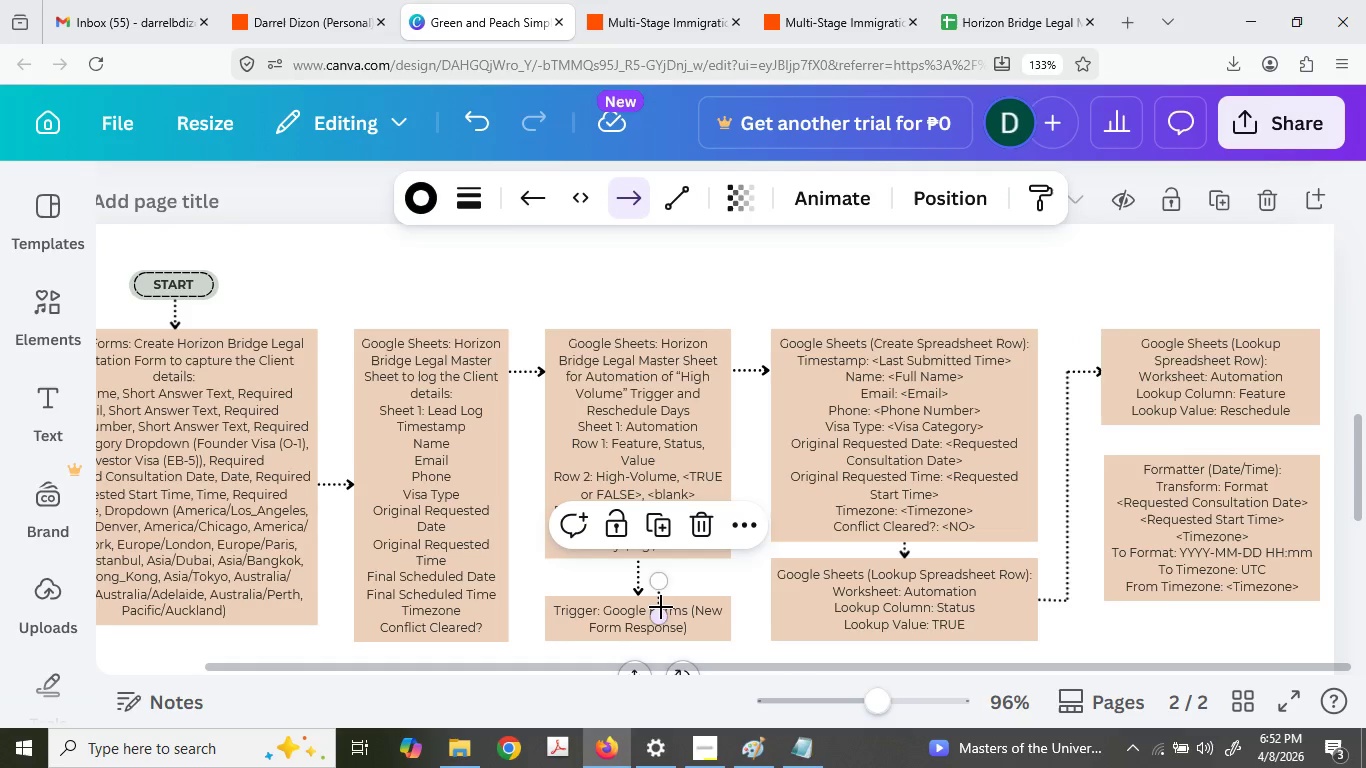 
left_click_drag(start_coordinate=[655, 605], to_coordinate=[1212, 447])
 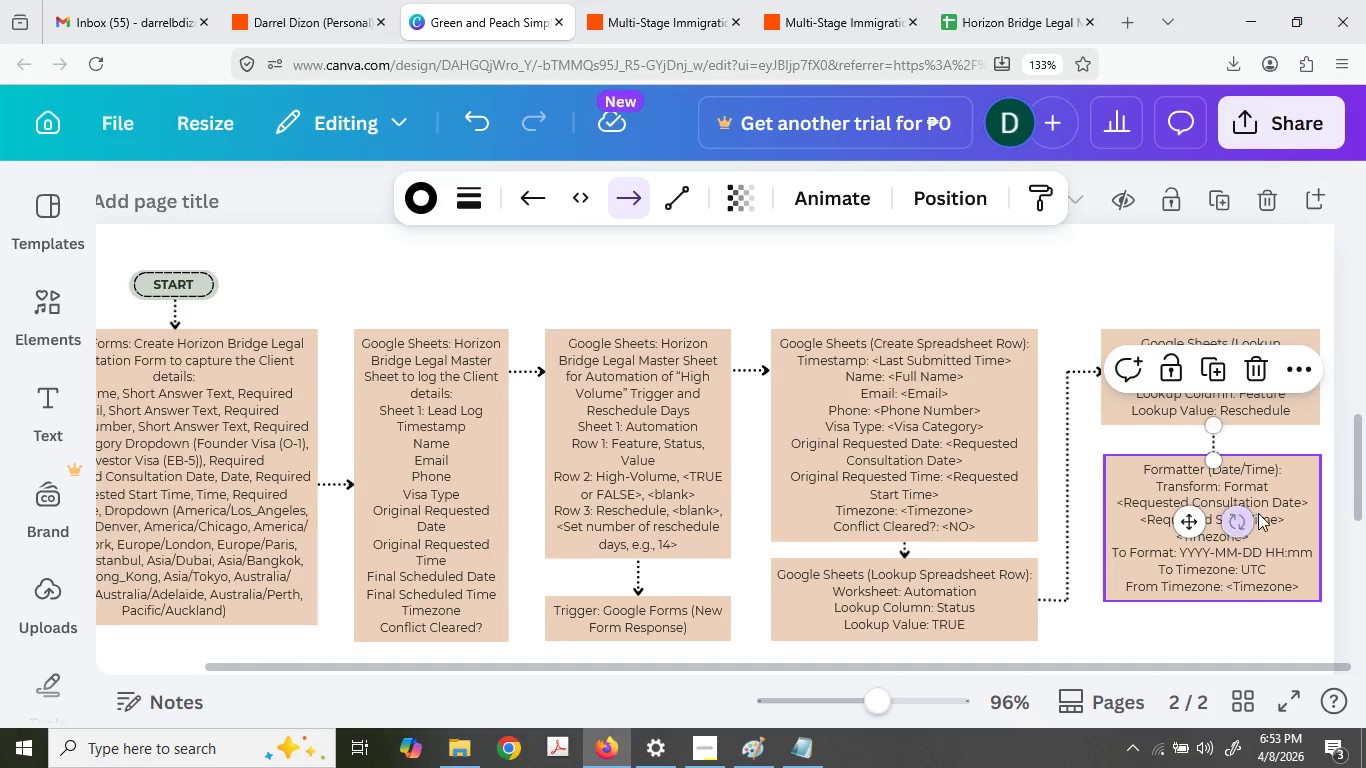 
left_click_drag(start_coordinate=[1258, 513], to_coordinate=[1255, 519])
 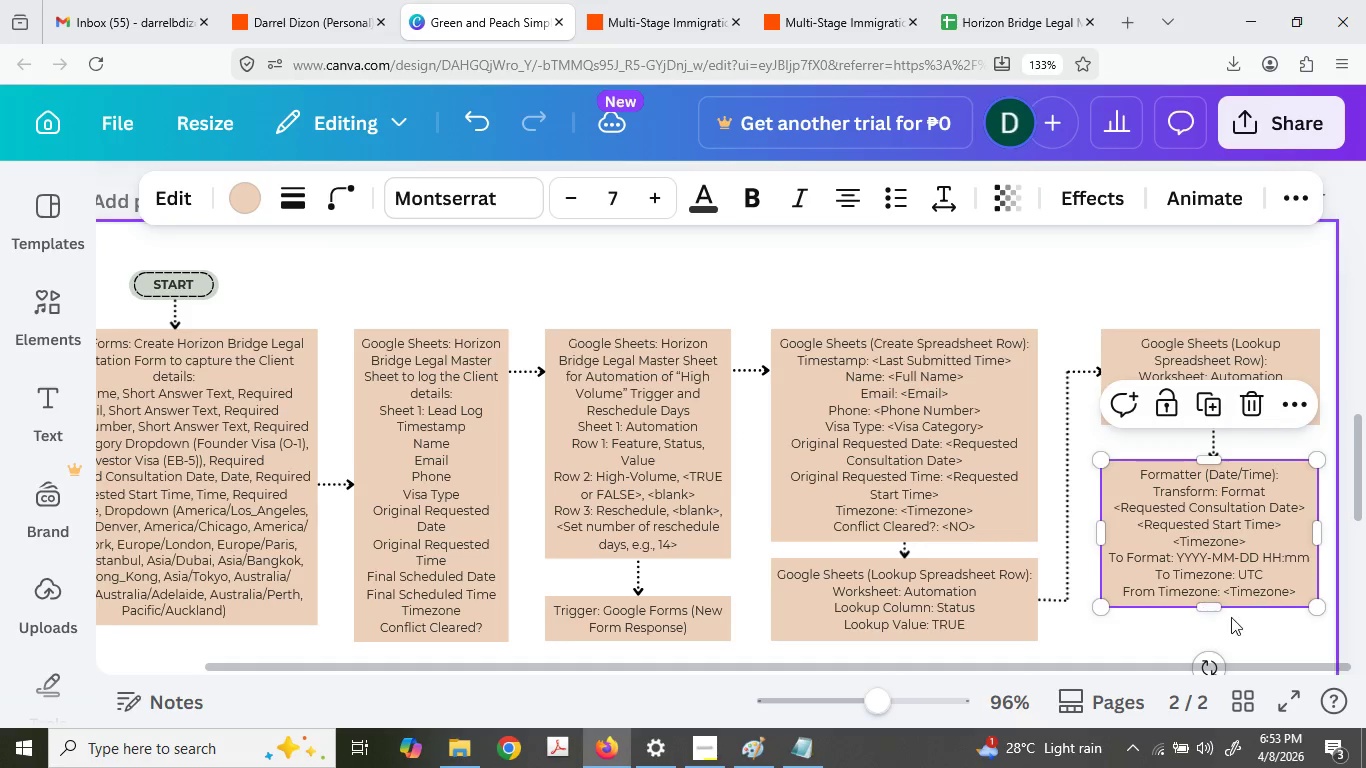 
scroll: coordinate [1231, 617], scroll_direction: down, amount: 2.0
 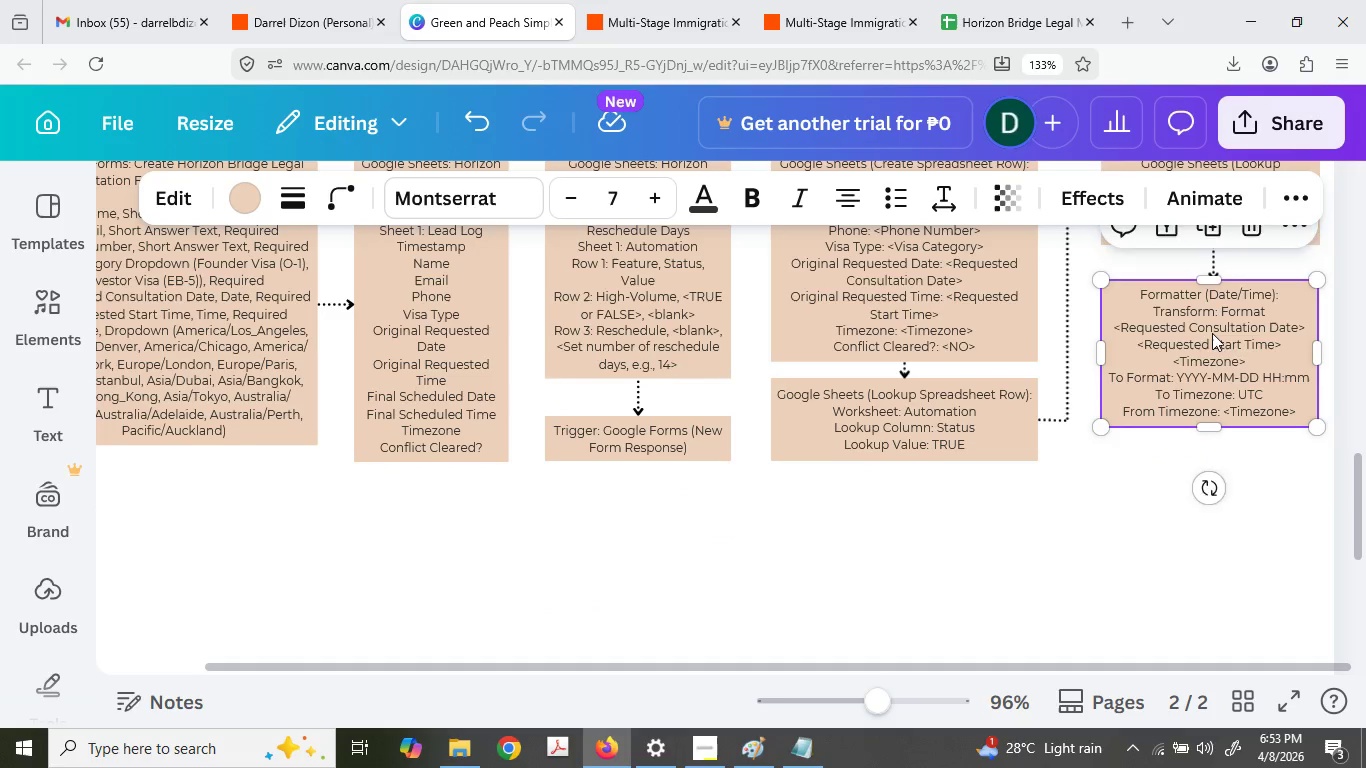 
left_click([627, 481])
 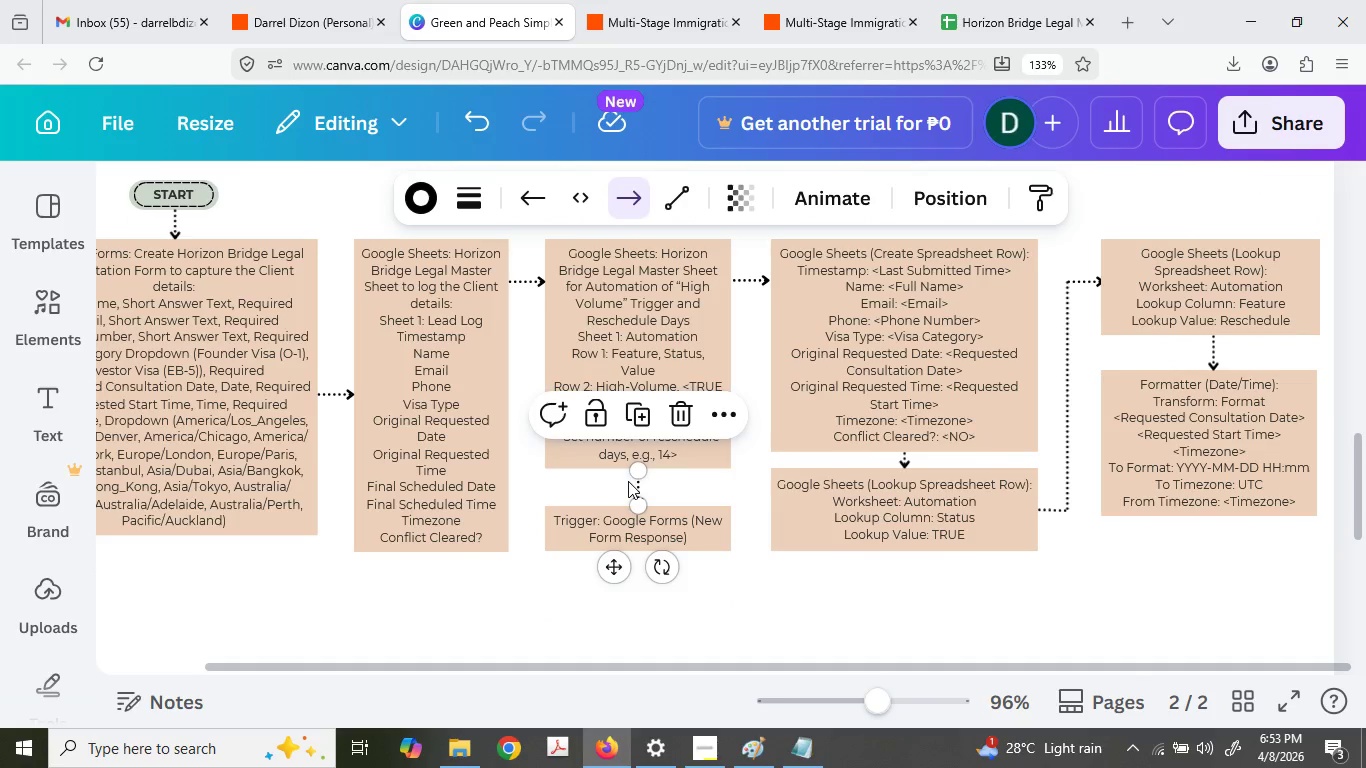 
key(Control+C)
 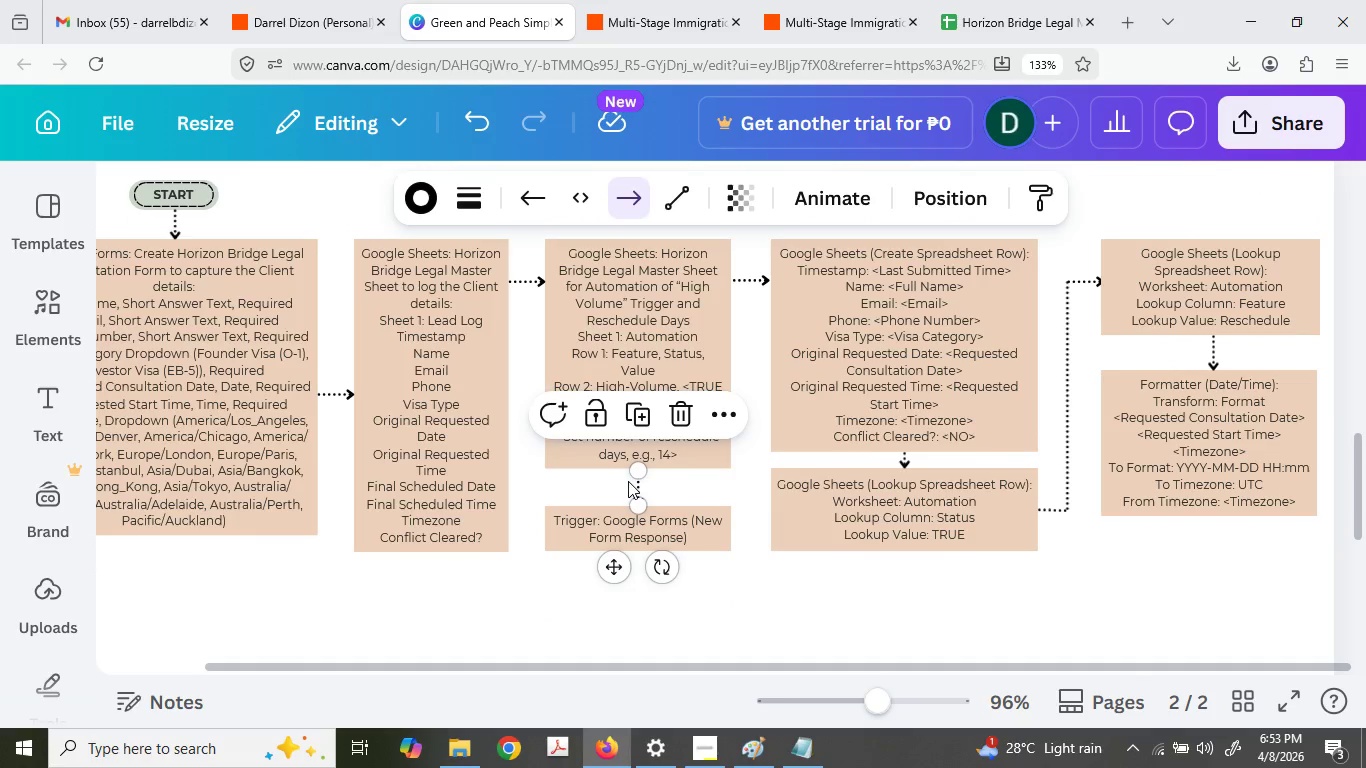 
scroll: coordinate [1238, 345], scroll_direction: up, amount: 1.0
 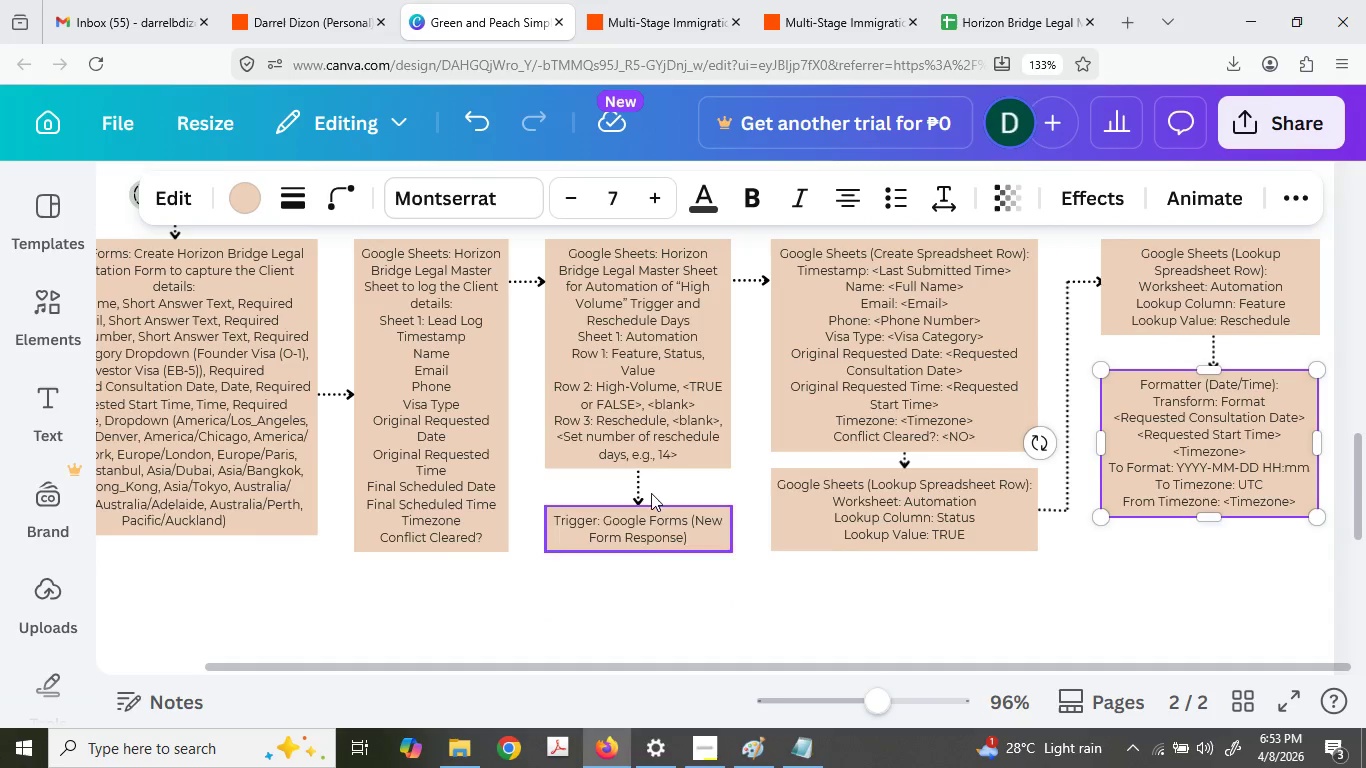 
key(Control+V)
 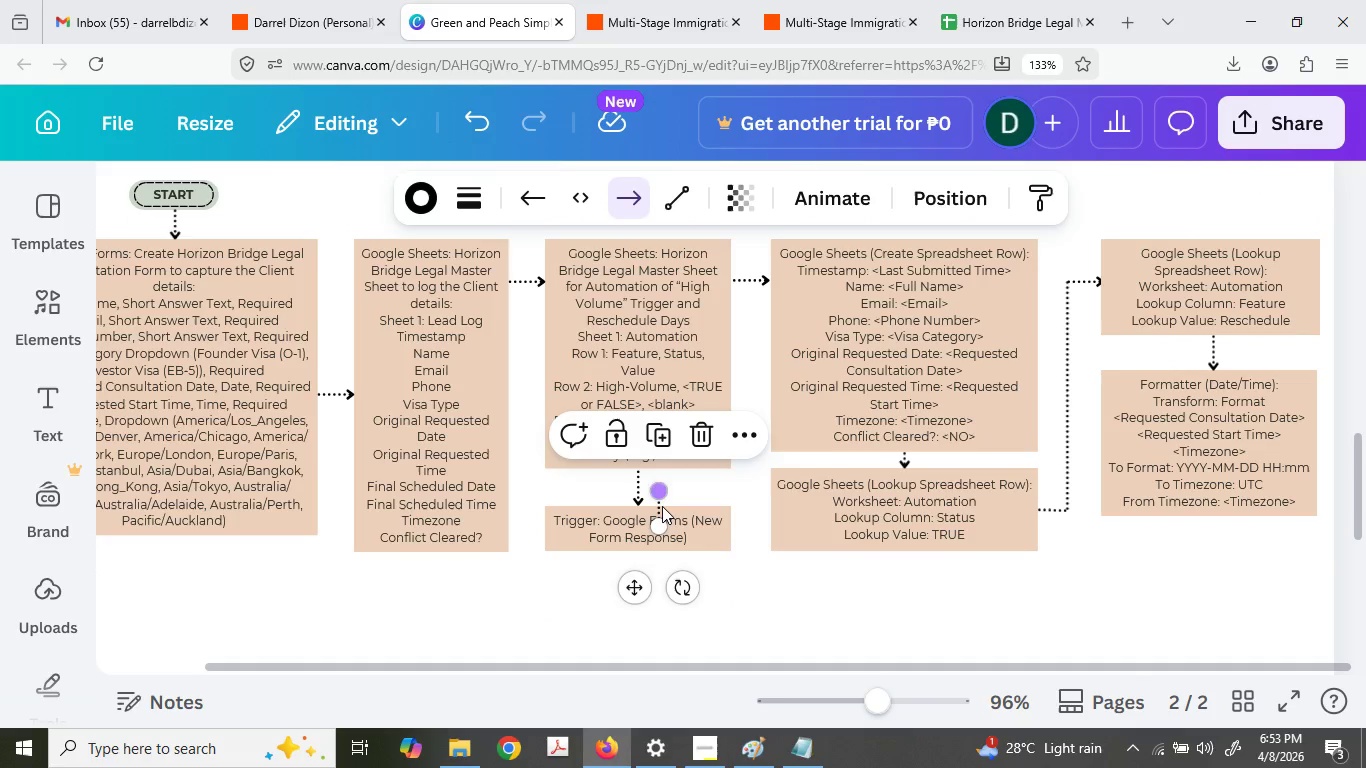 
left_click_drag(start_coordinate=[662, 508], to_coordinate=[1218, 533])
 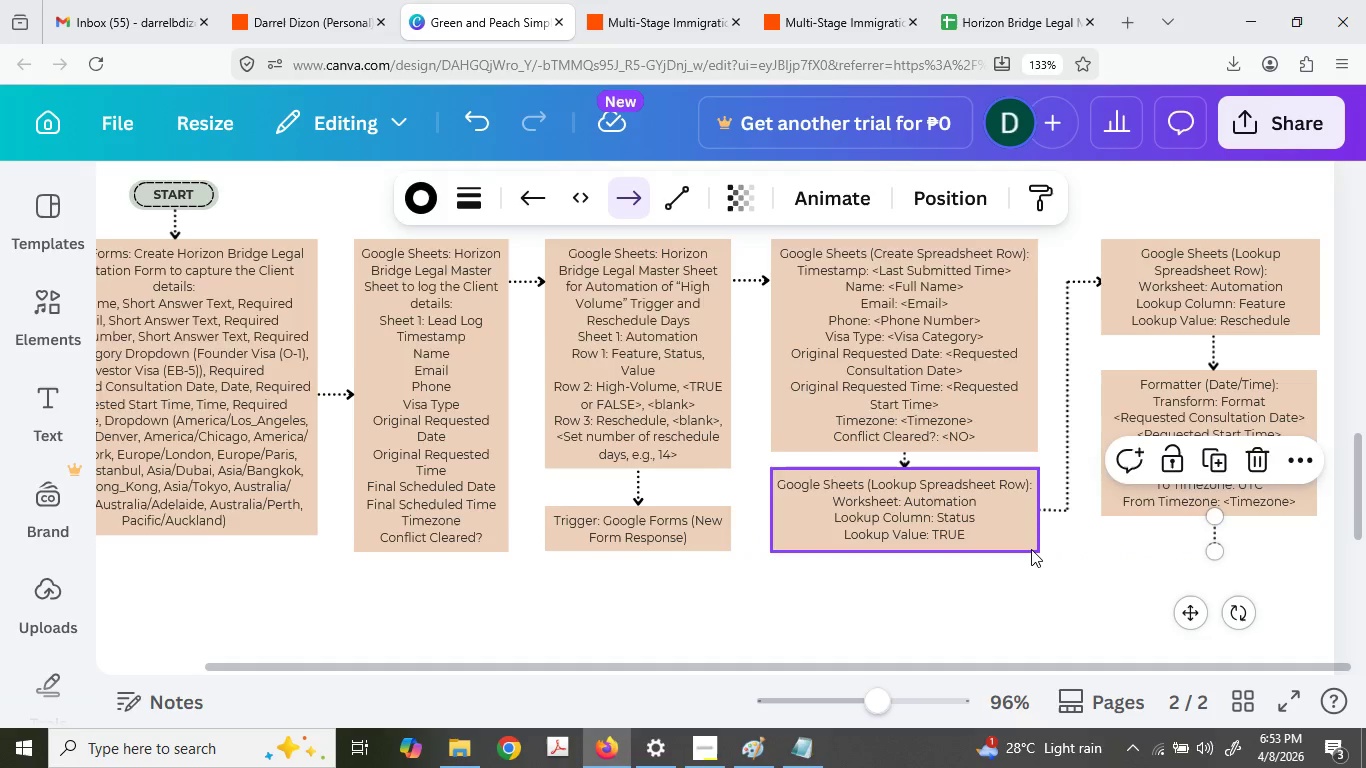 
left_click([652, 384])
 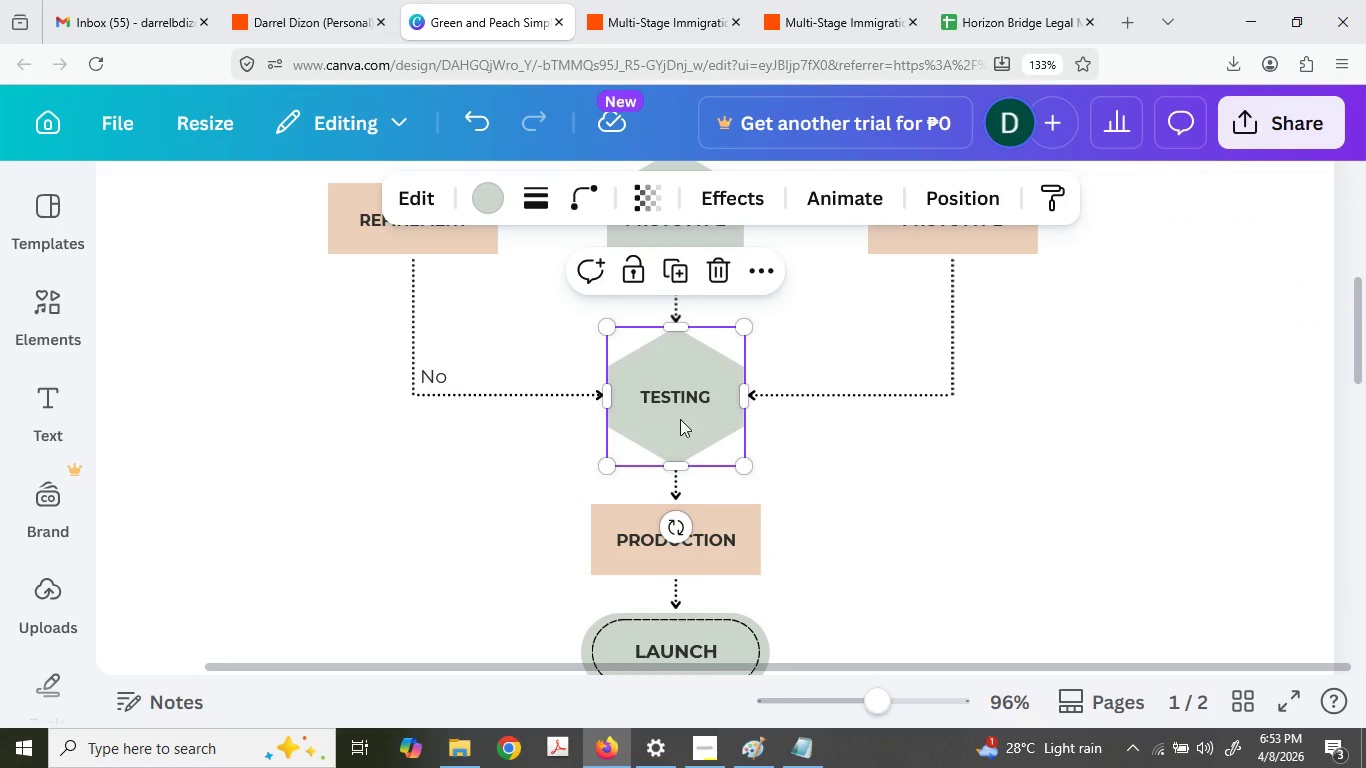 
scroll: coordinate [838, 428], scroll_direction: up, amount: 8.0
 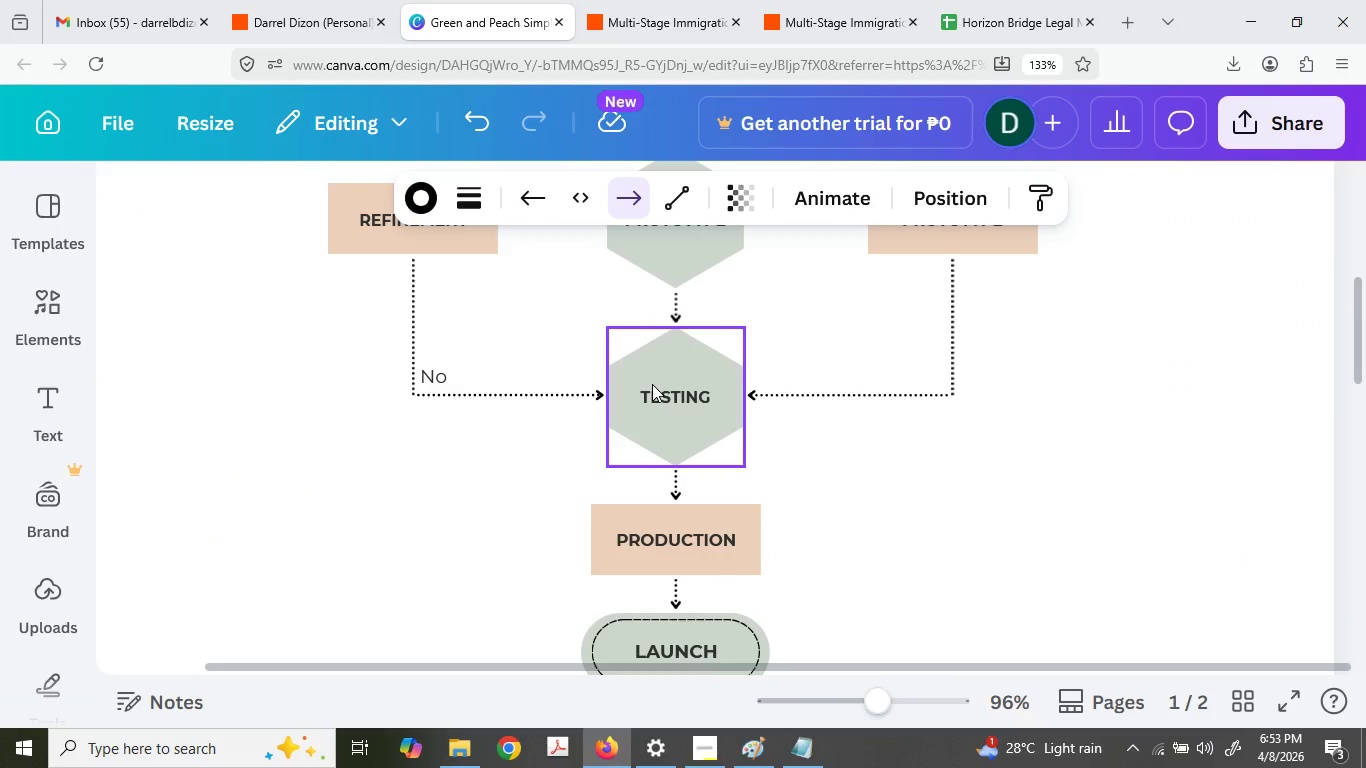 
left_click([703, 440])
 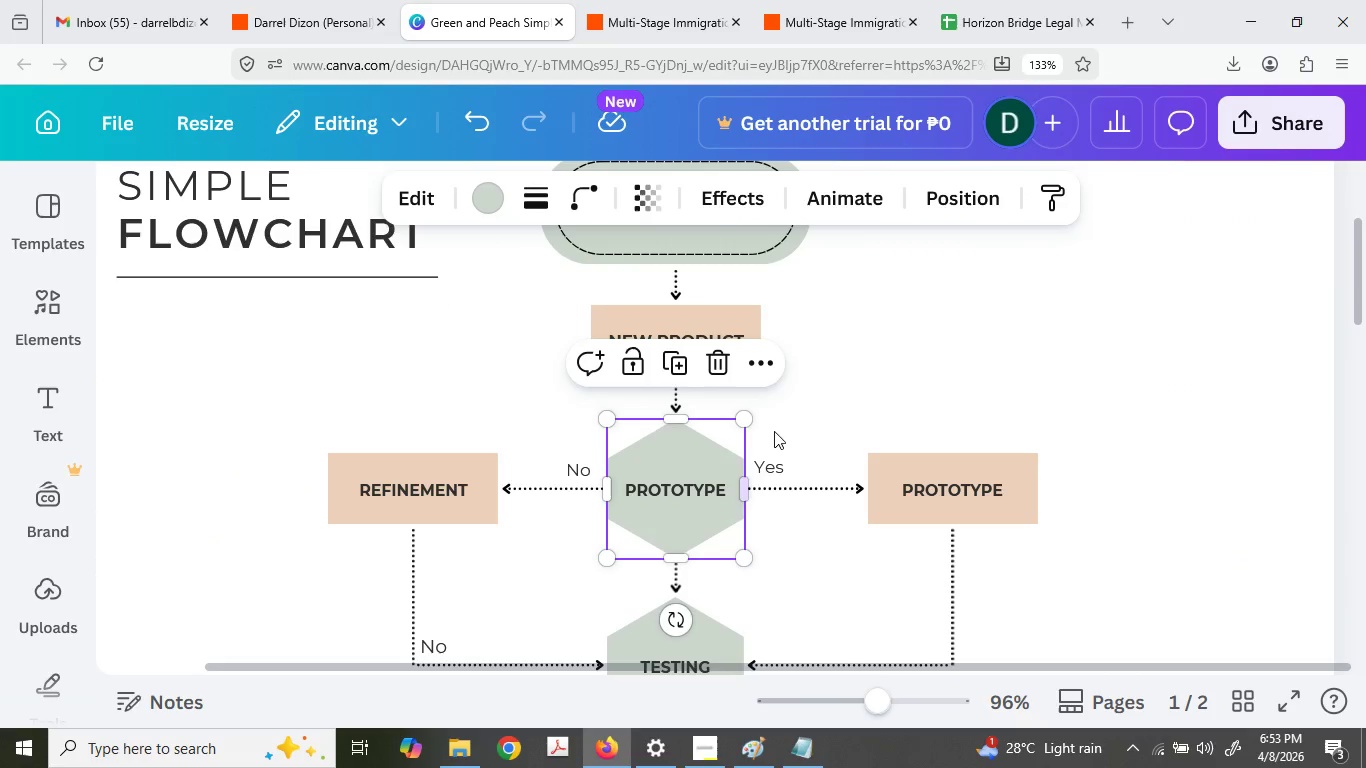 
scroll: coordinate [680, 419], scroll_direction: up, amount: 3.0
 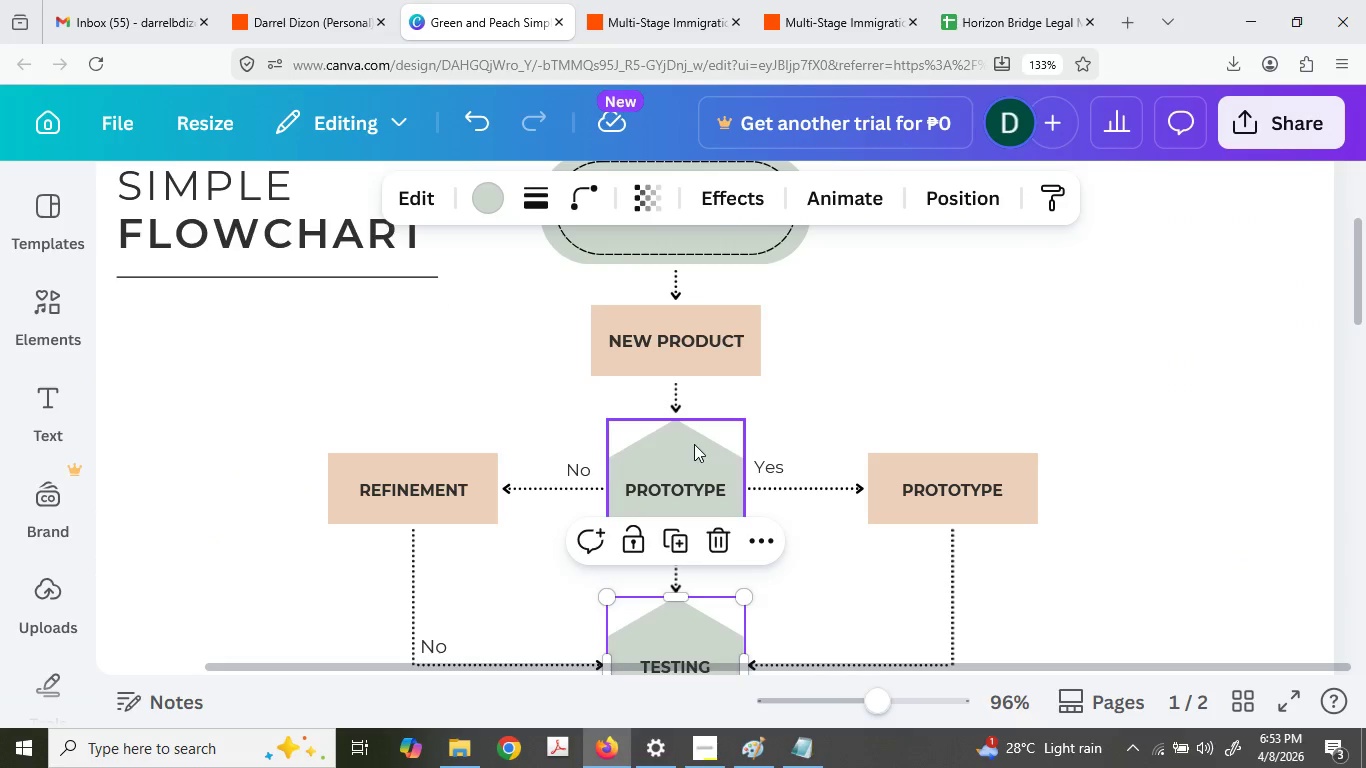 
key(Control+ControlLeft)
 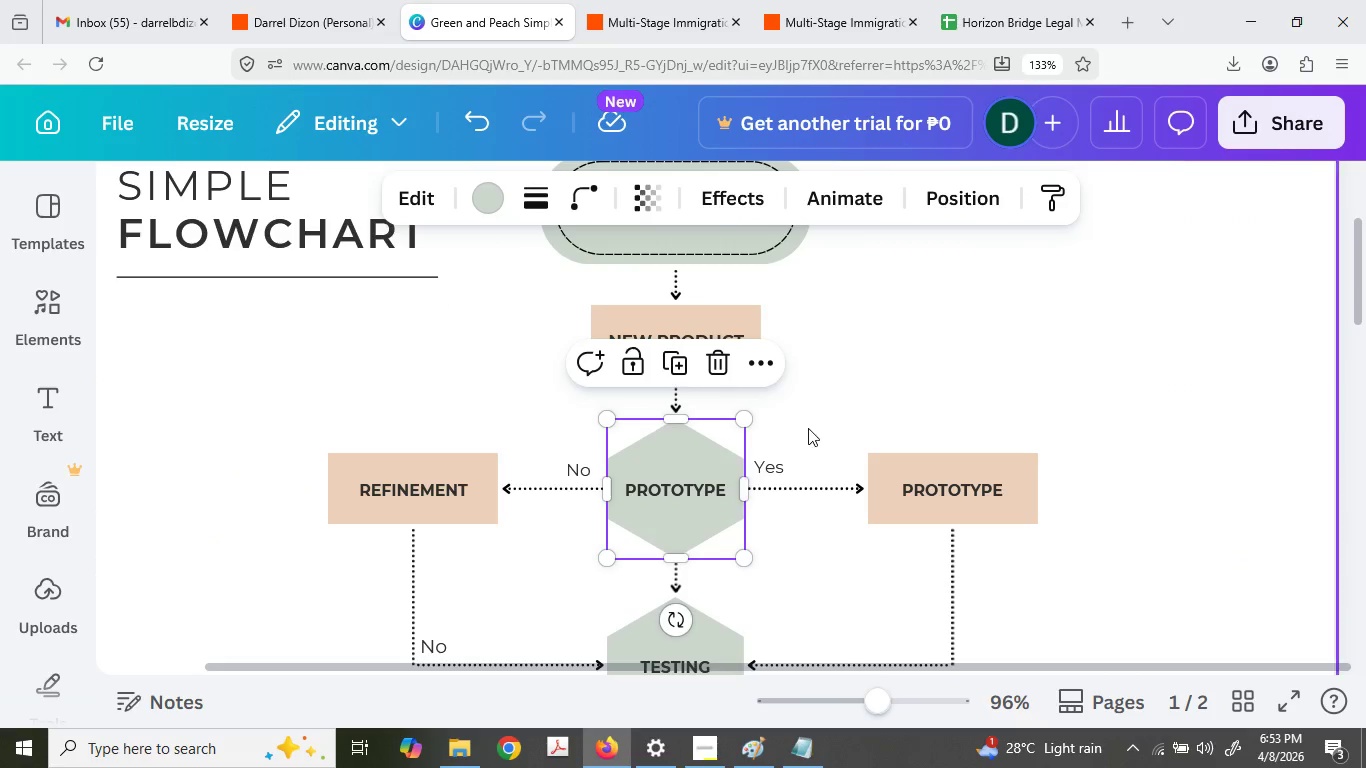 
key(Control+C)
 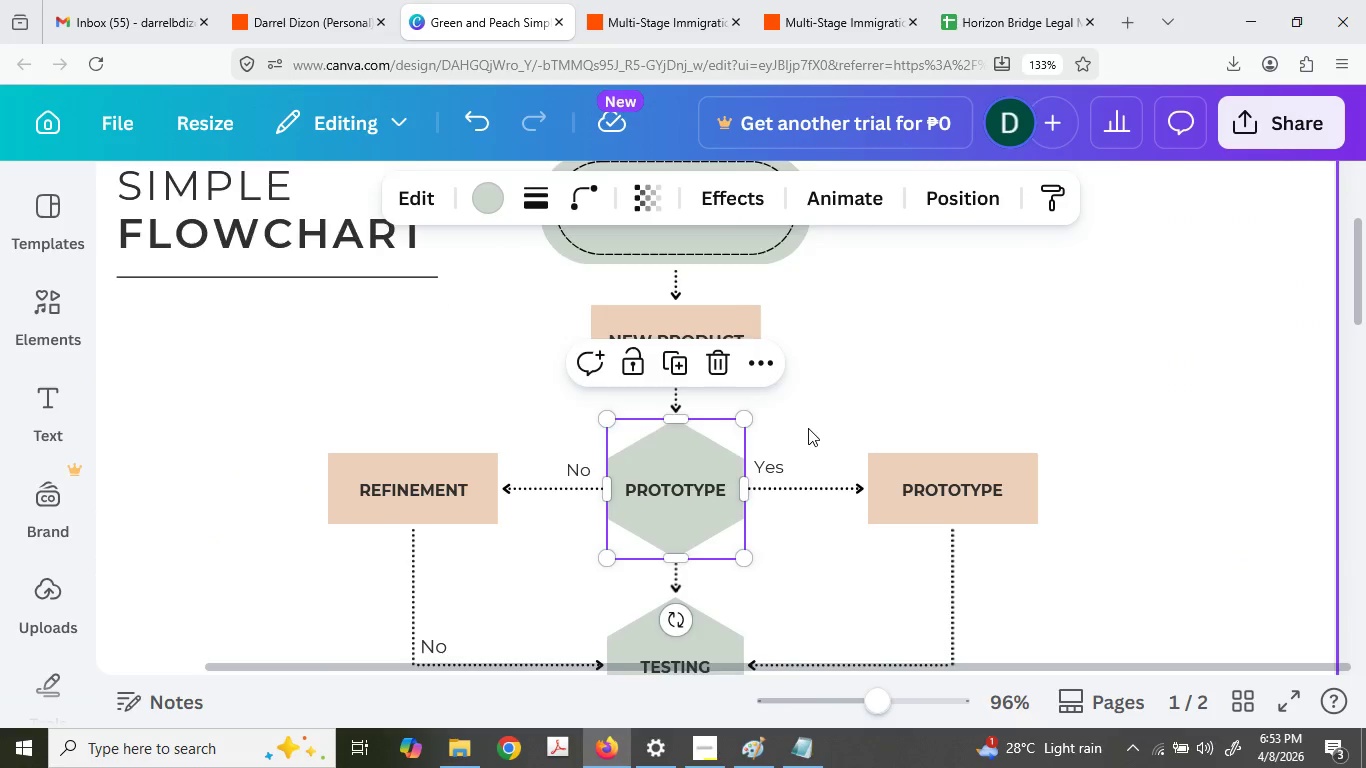 
key(Control+ControlLeft)
 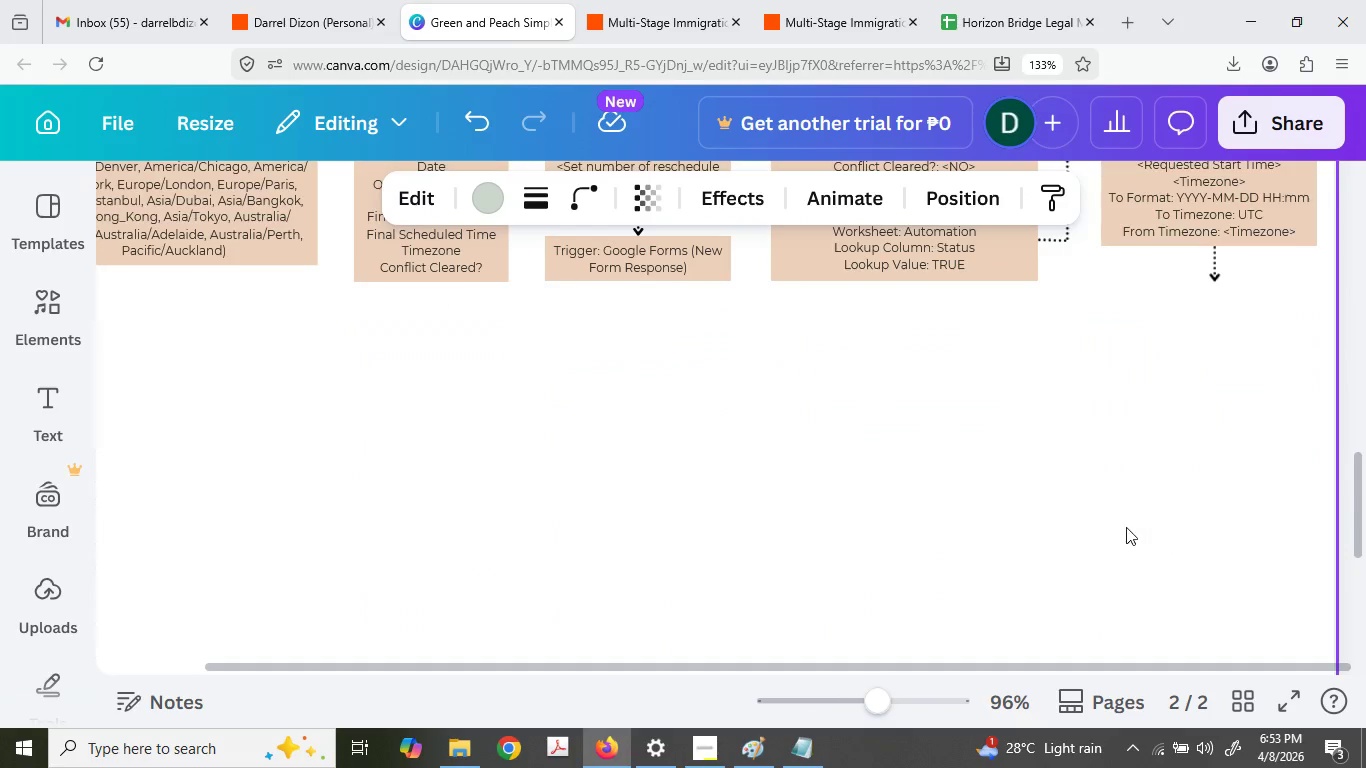 
key(Control+V)
 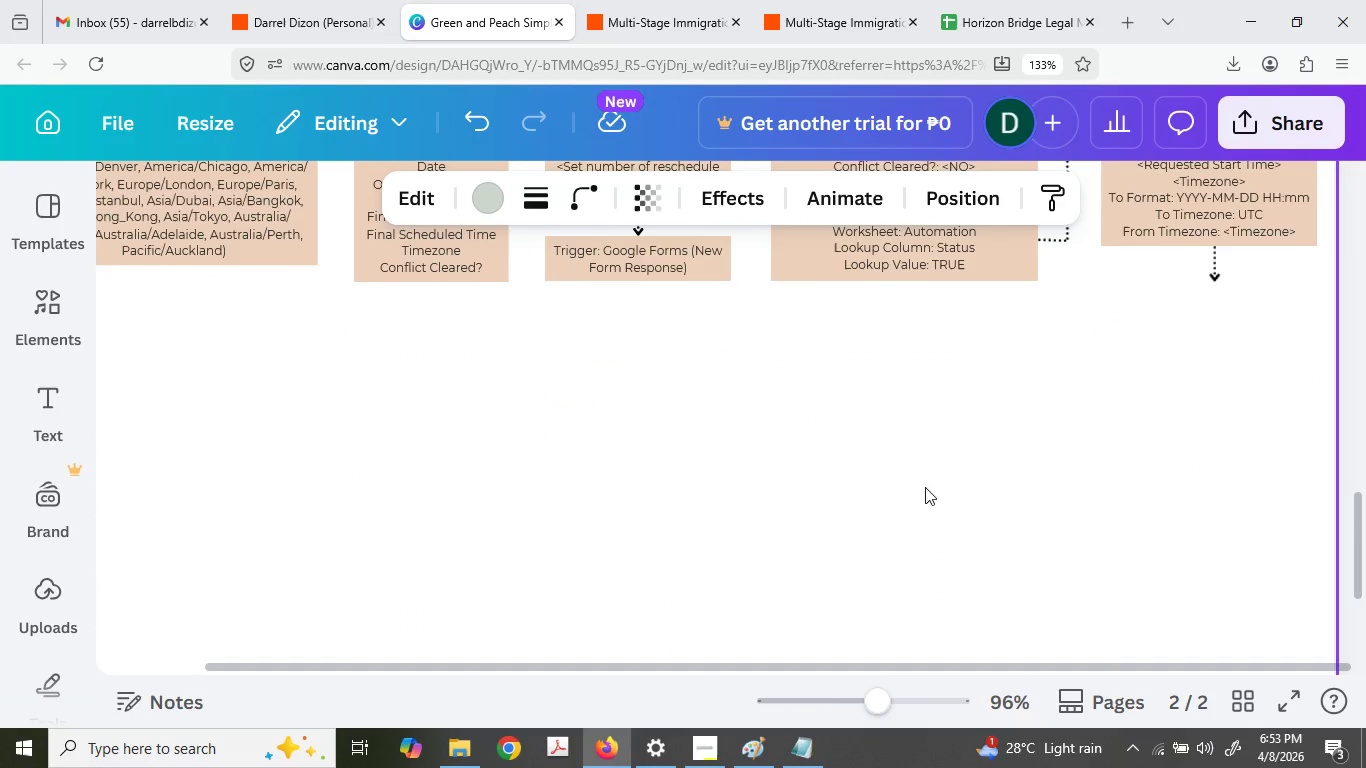 
scroll: coordinate [1160, 559], scroll_direction: down, amount: 14.0
 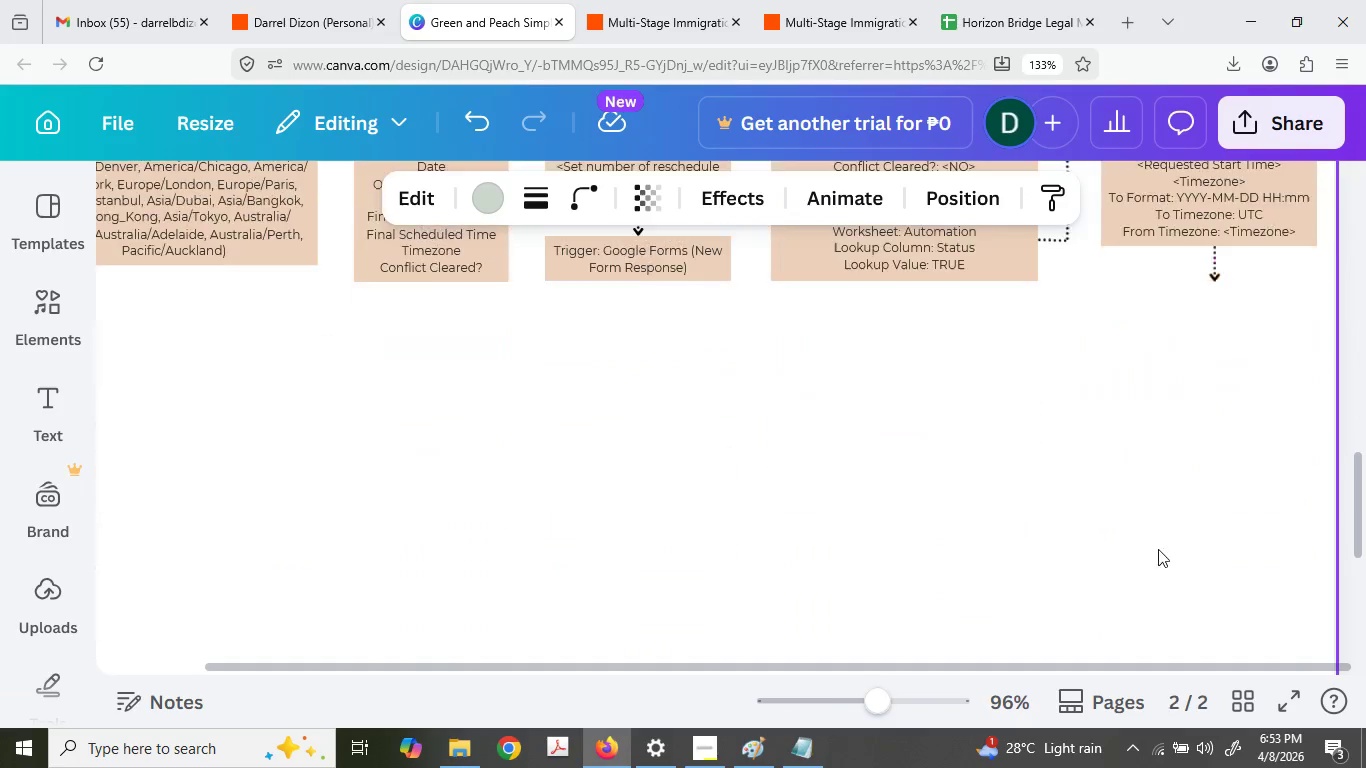 
left_click_drag(start_coordinate=[665, 393], to_coordinate=[1209, 455])
 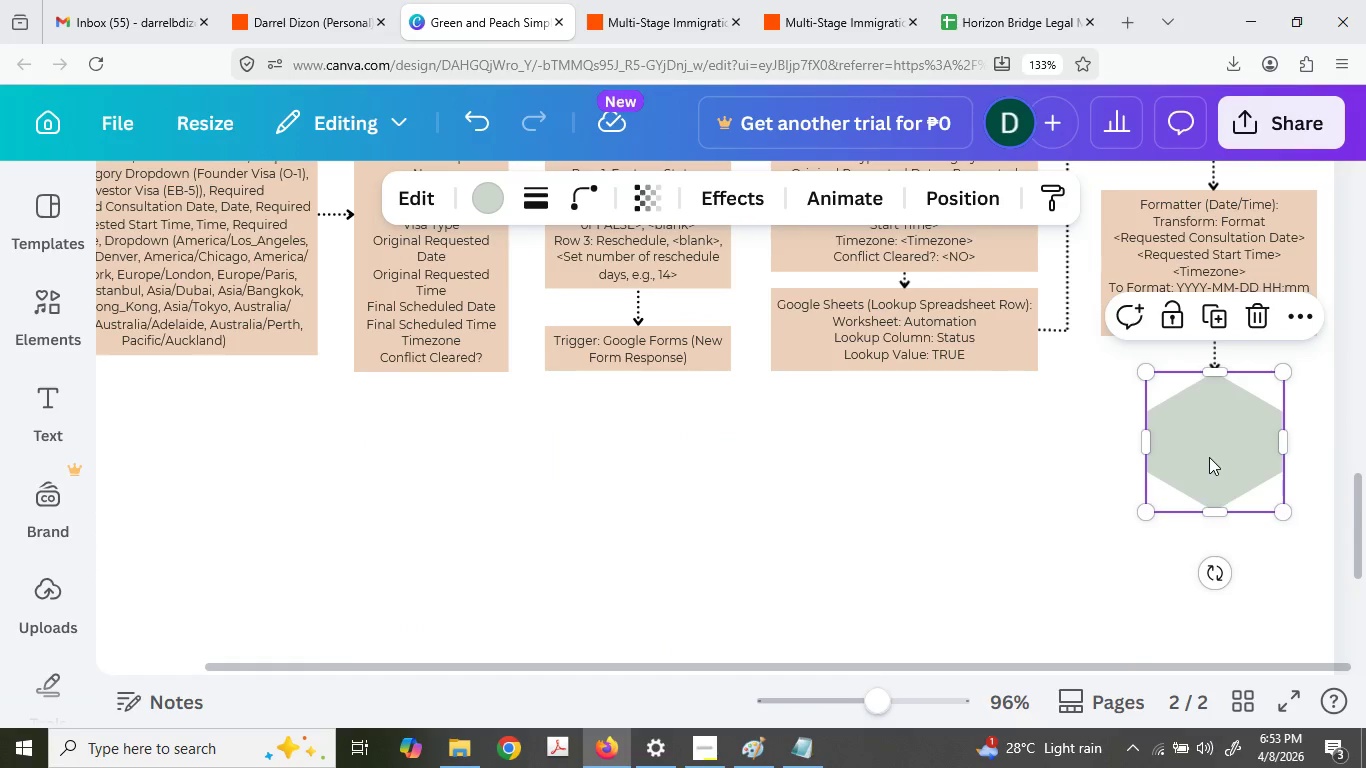 
scroll: coordinate [918, 462], scroll_direction: up, amount: 1.0
 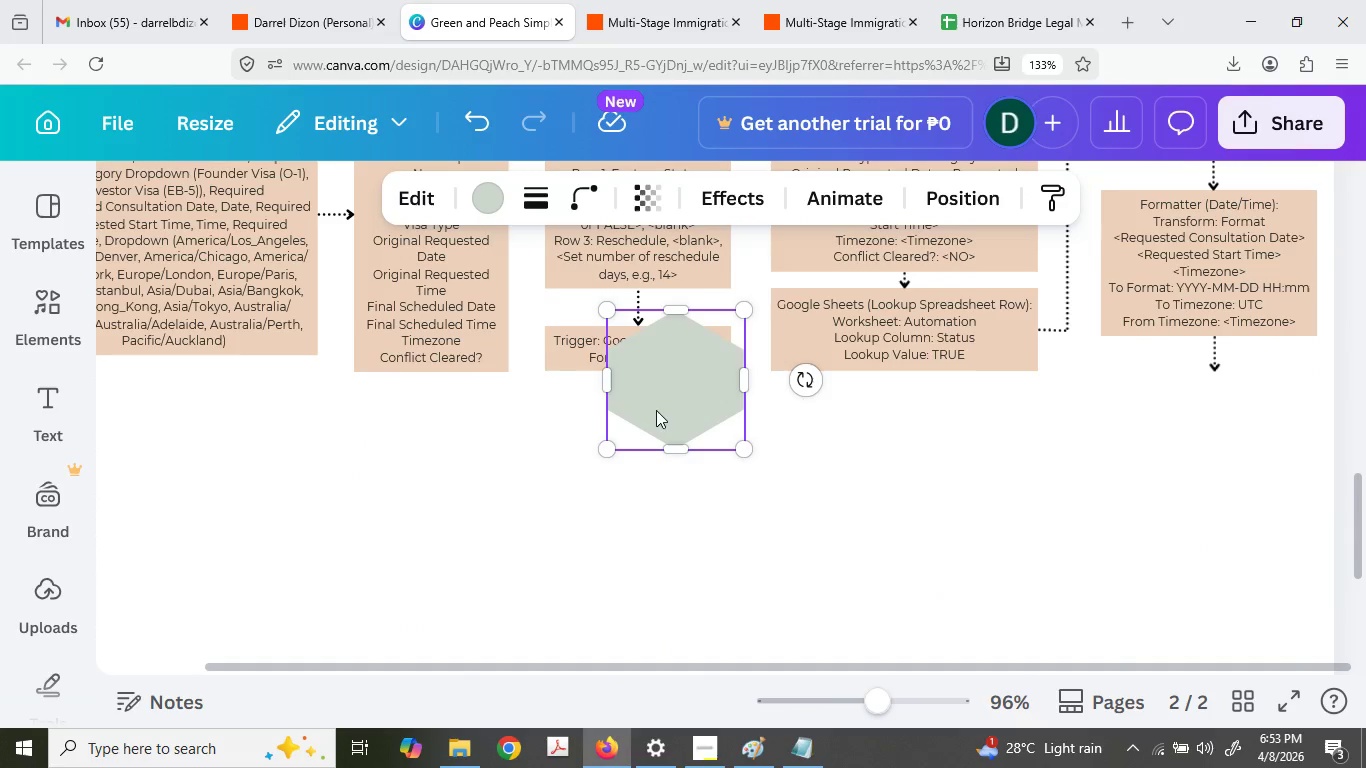 
double_click([1209, 457])
 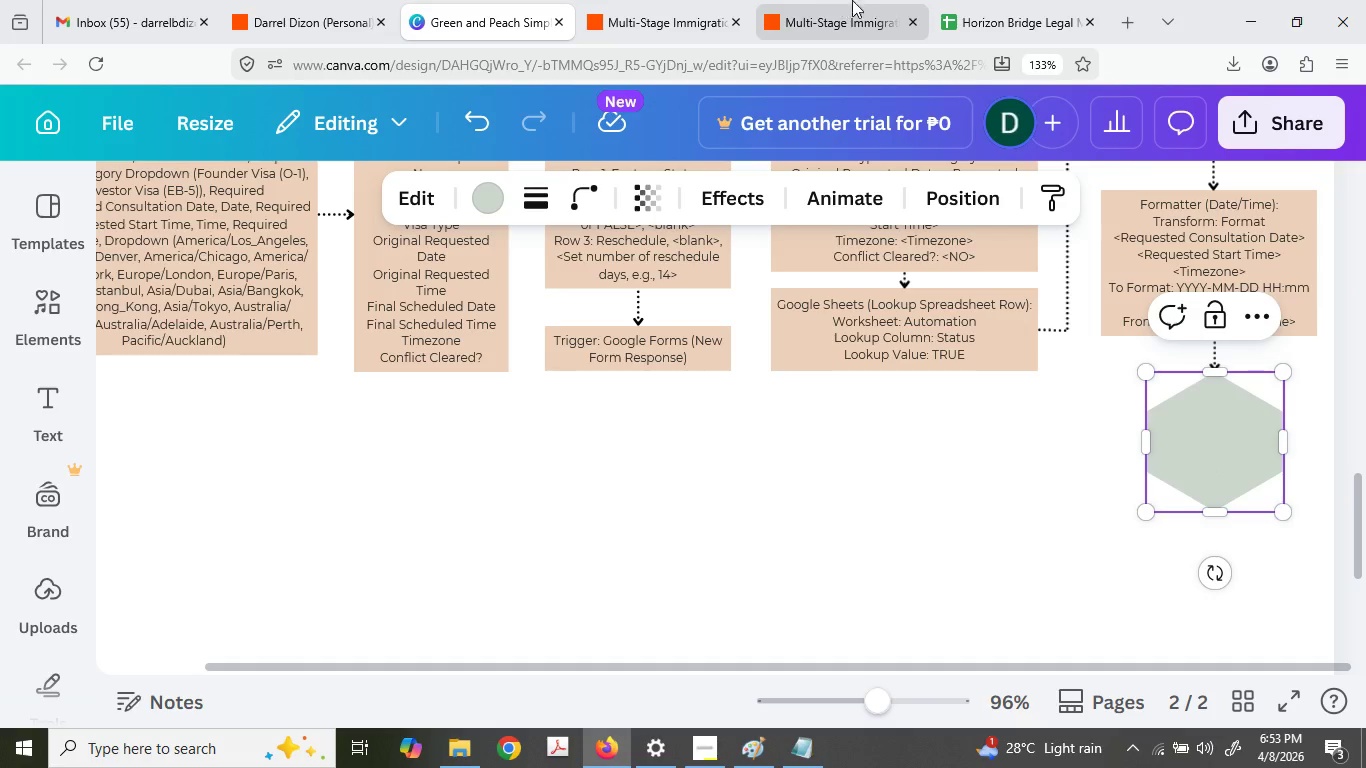 
left_click([666, 0])
 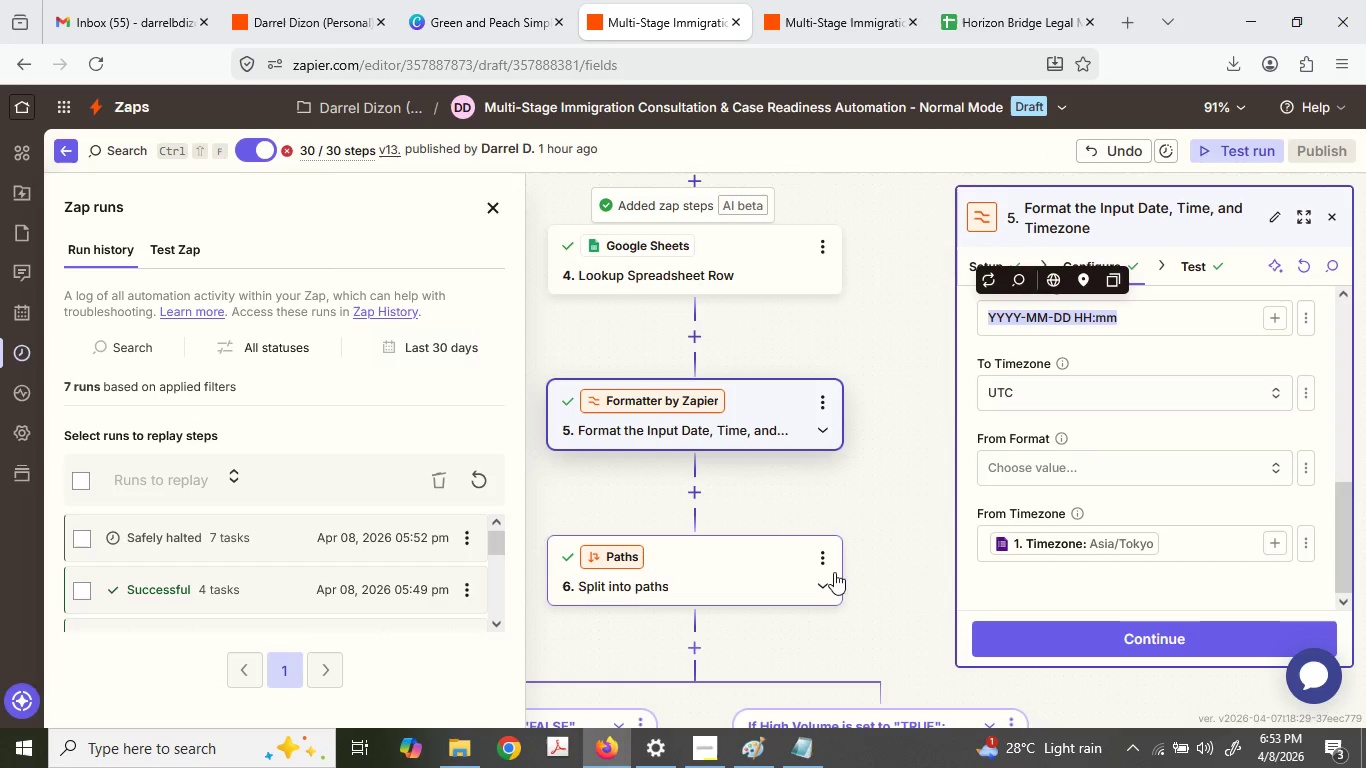 
hold_key(key=ControlLeft, duration=0.67)
 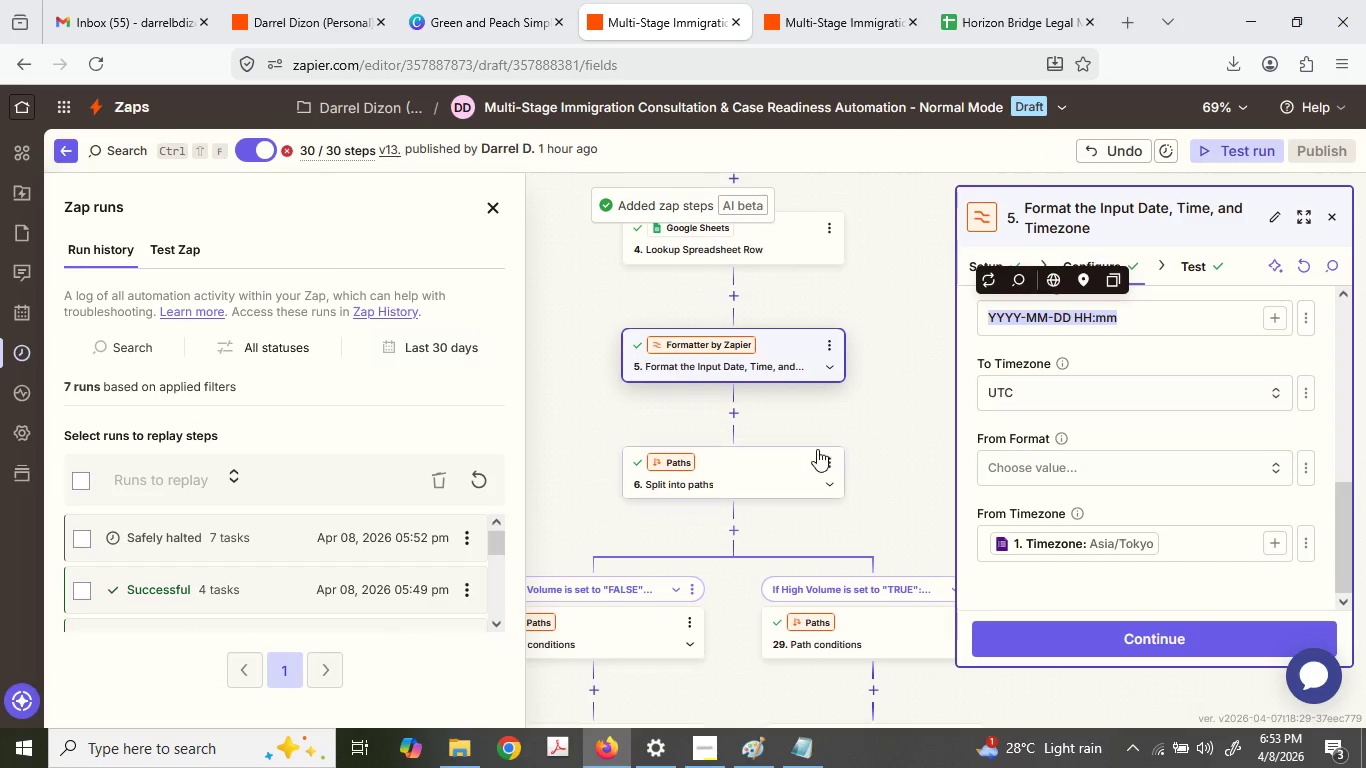 
scroll: coordinate [851, 540], scroll_direction: down, amount: 4.0
 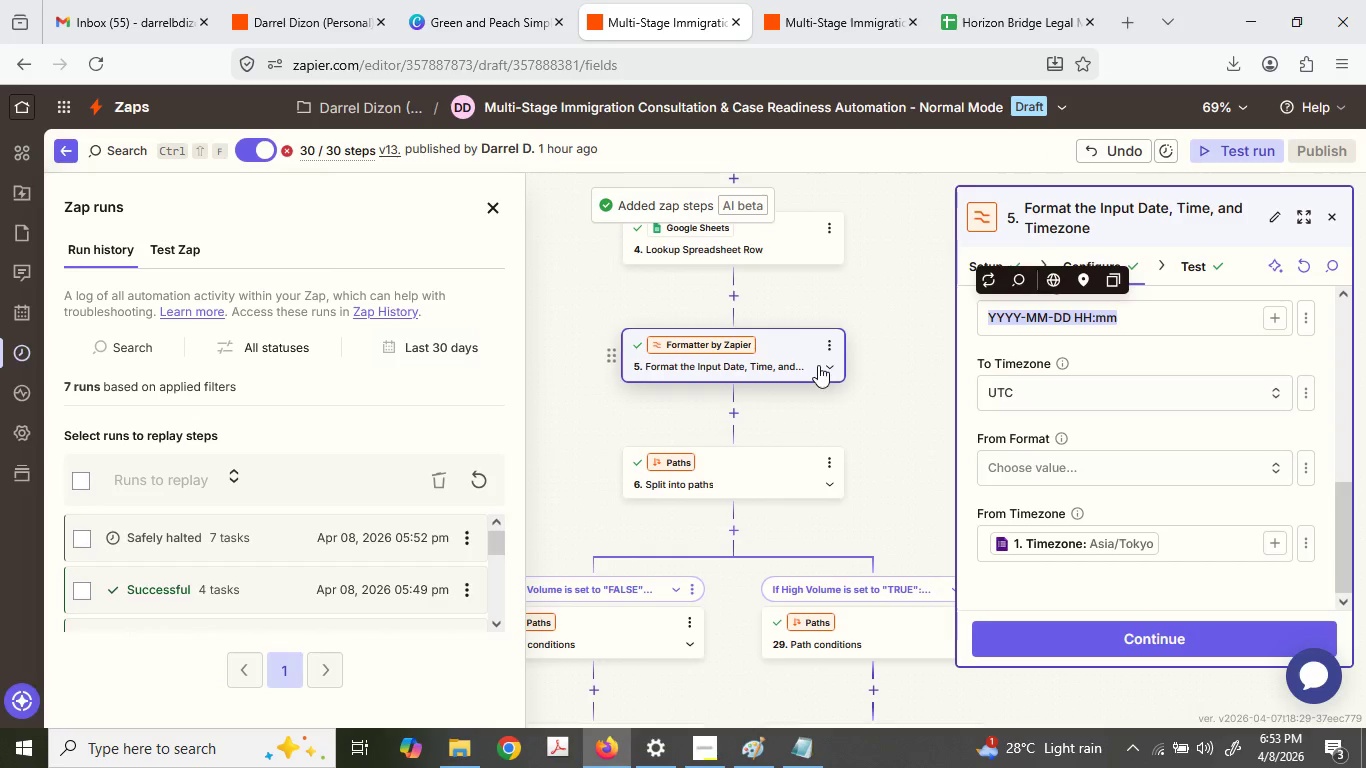 
left_click([774, 482])
 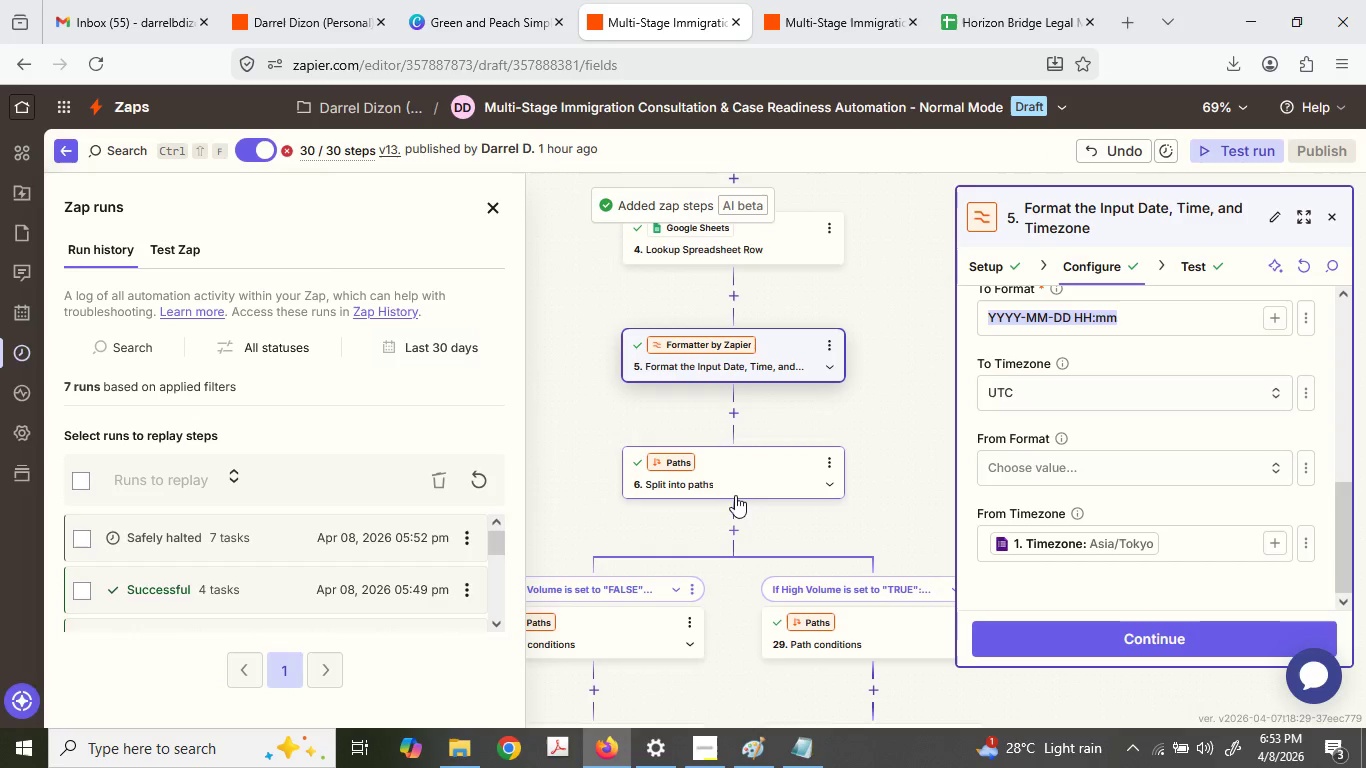 
left_click([646, 620])
 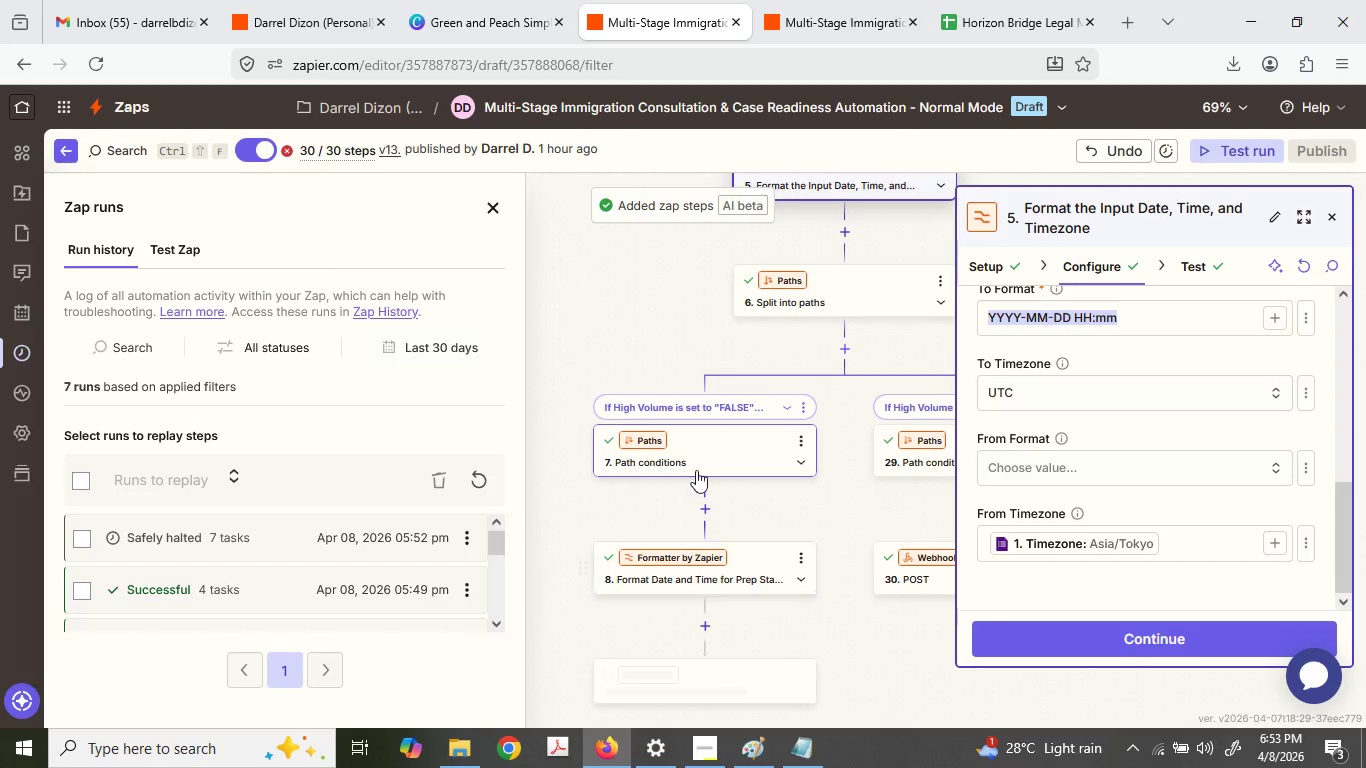 
left_click([730, 452])
 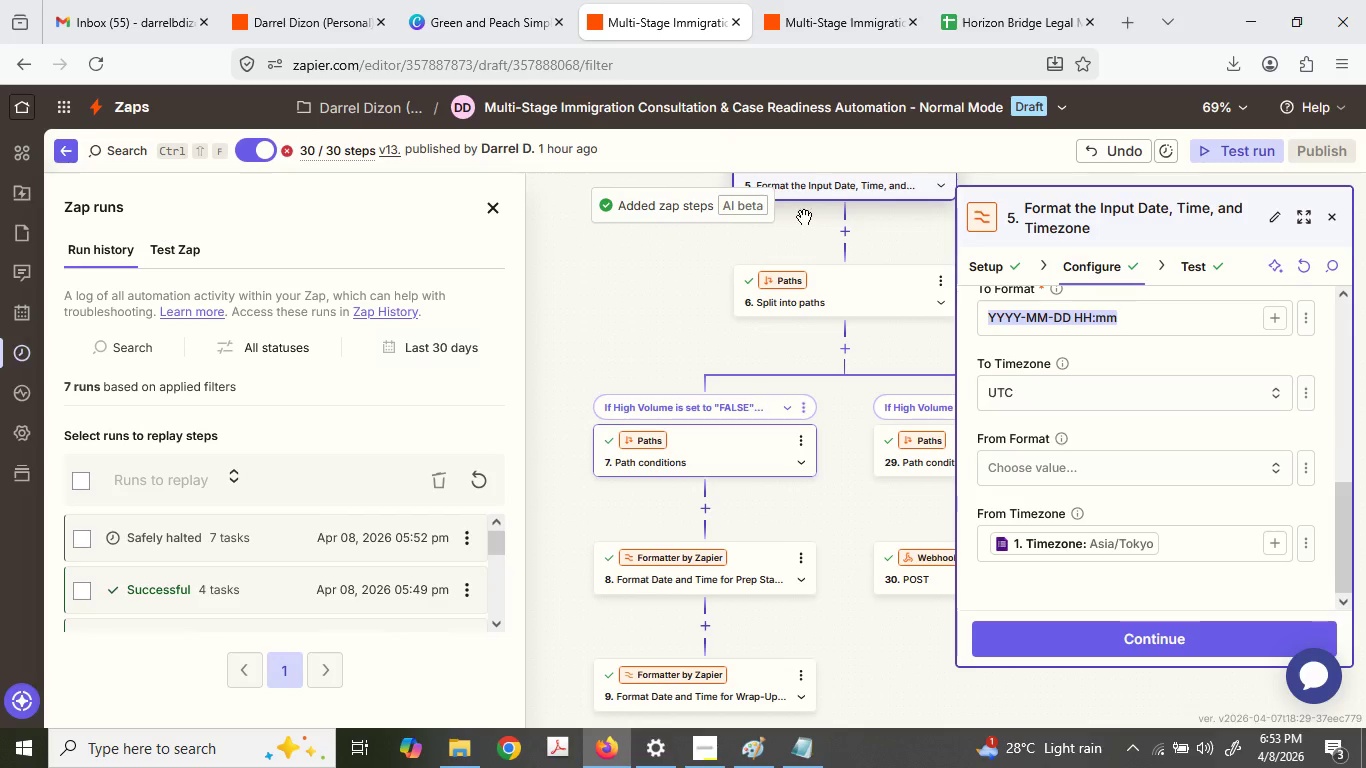 
left_click([786, 0])
 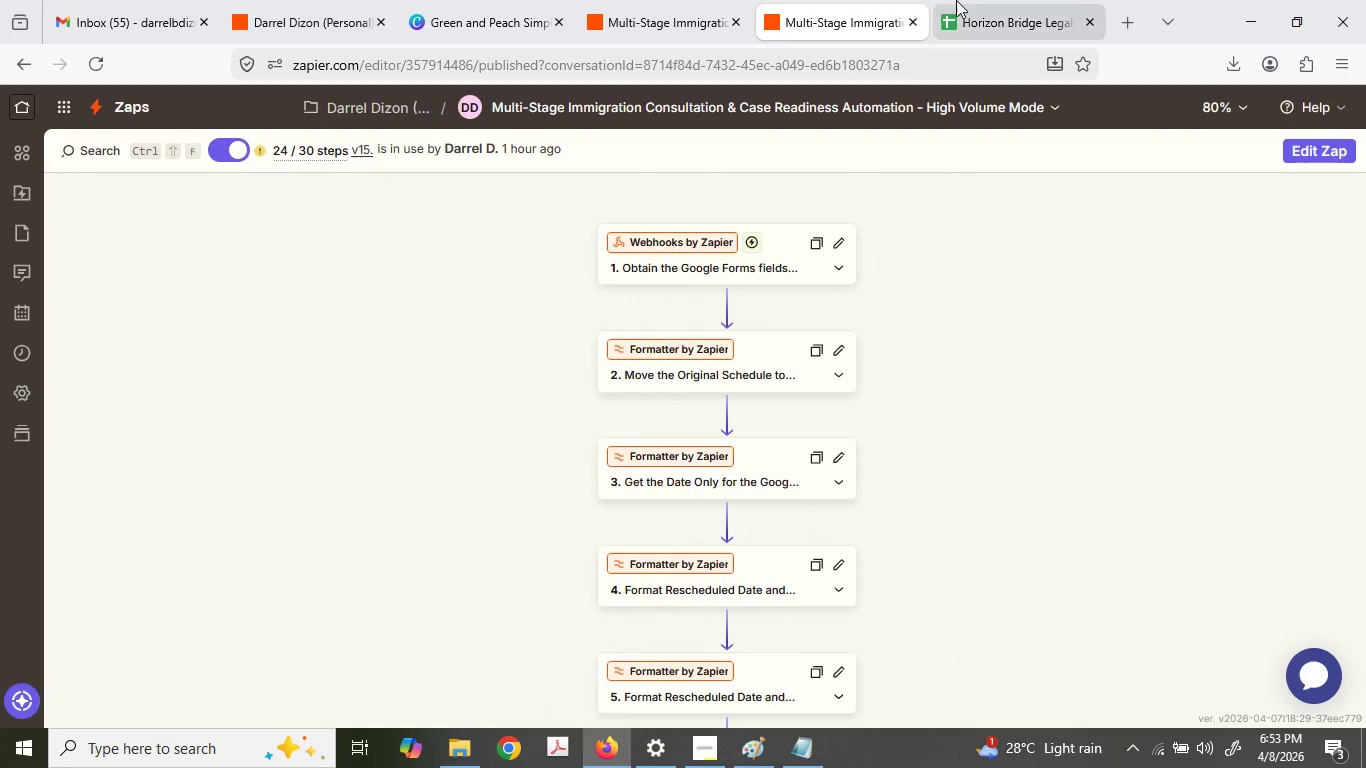 
left_click([957, 0])
 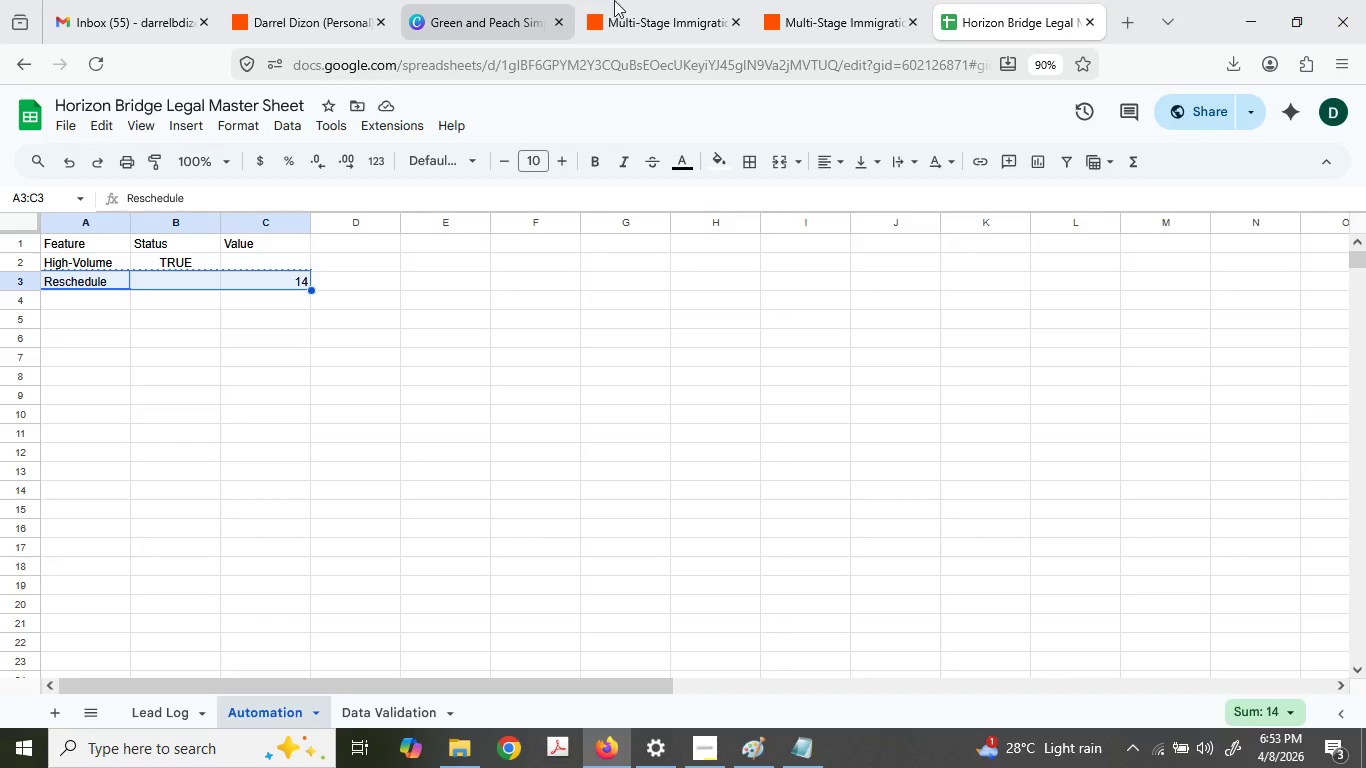 
left_click([667, 0])
 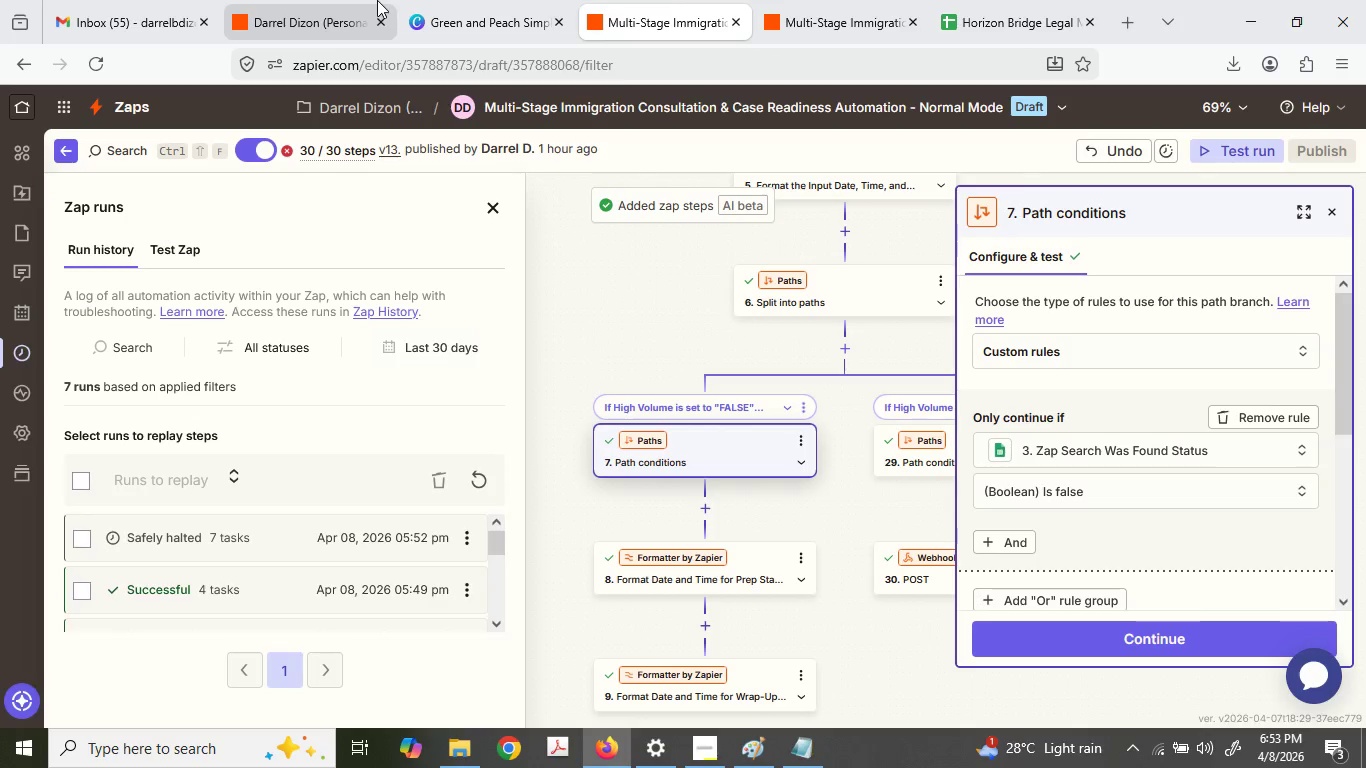 
left_click([466, 0])
 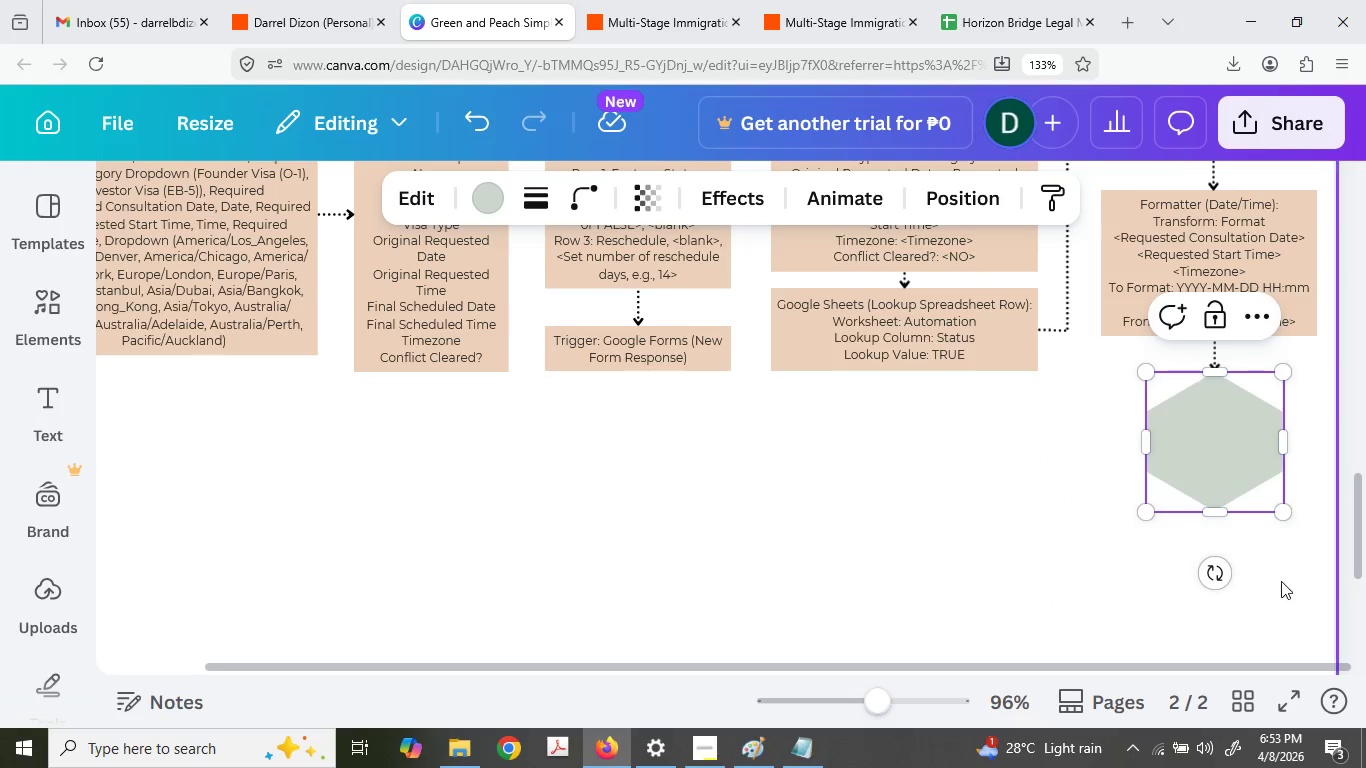 
type(Is H)
 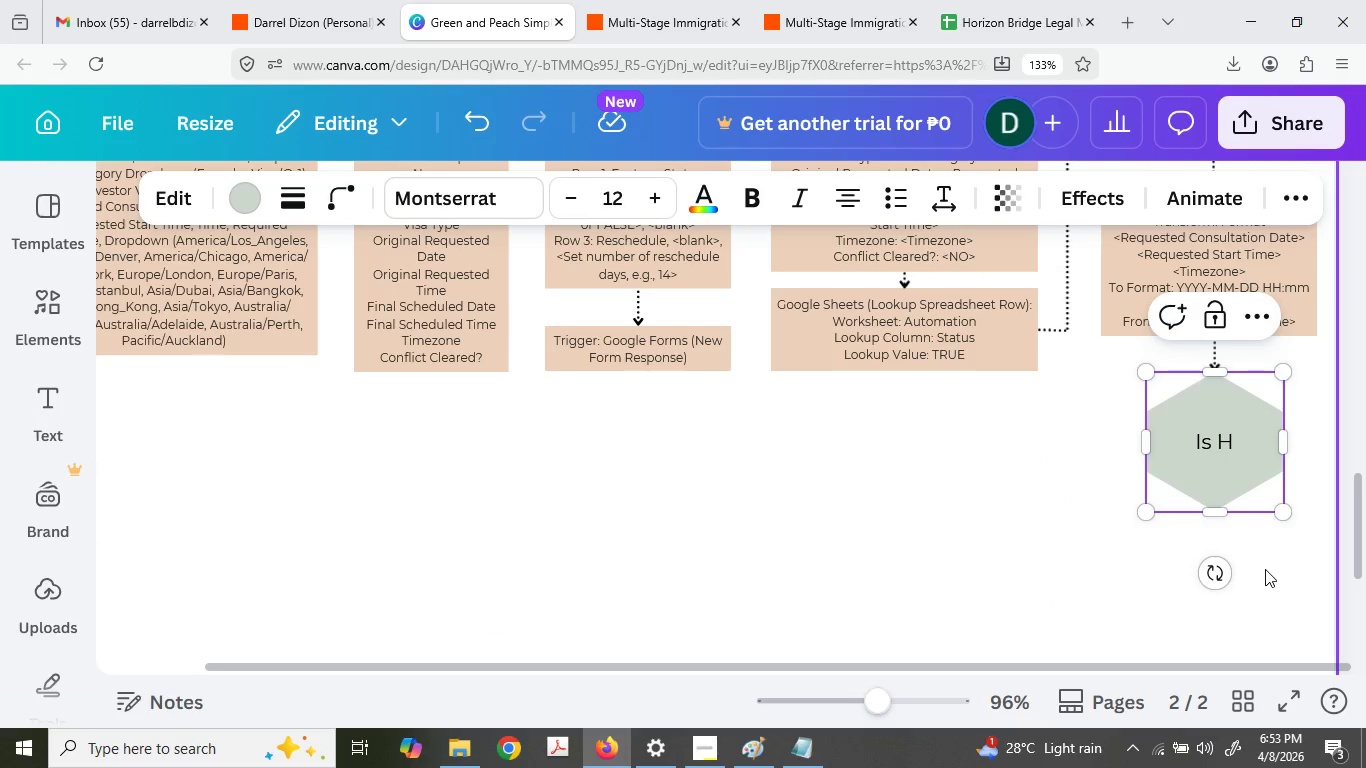 
key(Control+ControlLeft)
 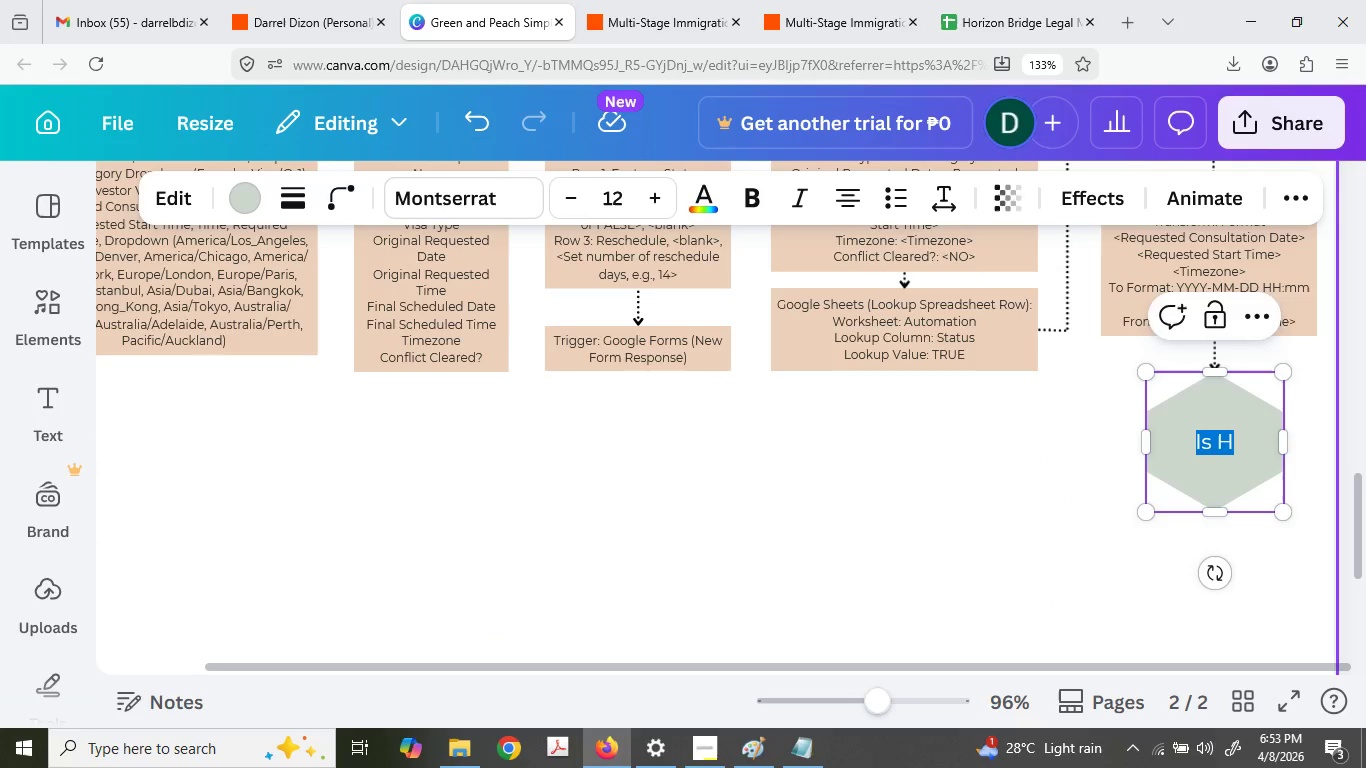 
key(Control+A)
 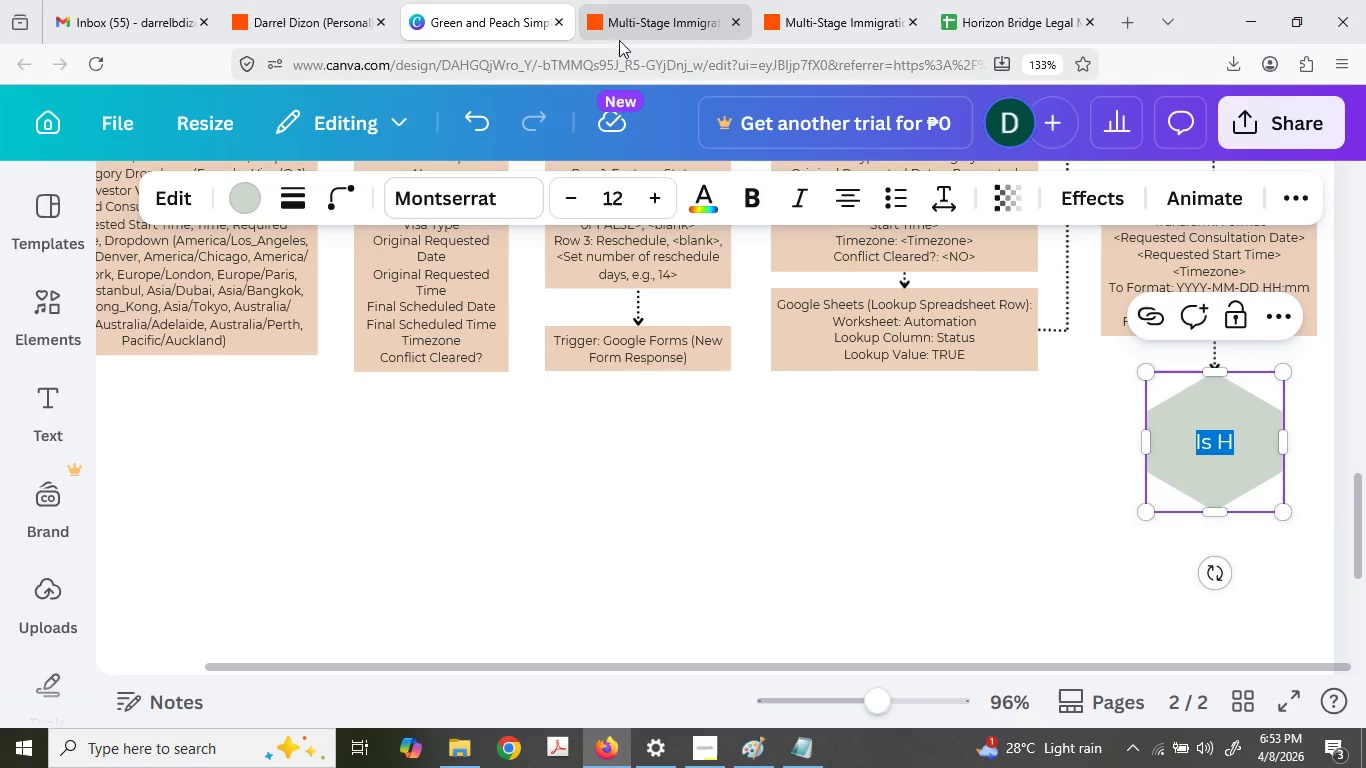 
hold_key(key=ControlLeft, duration=0.81)
 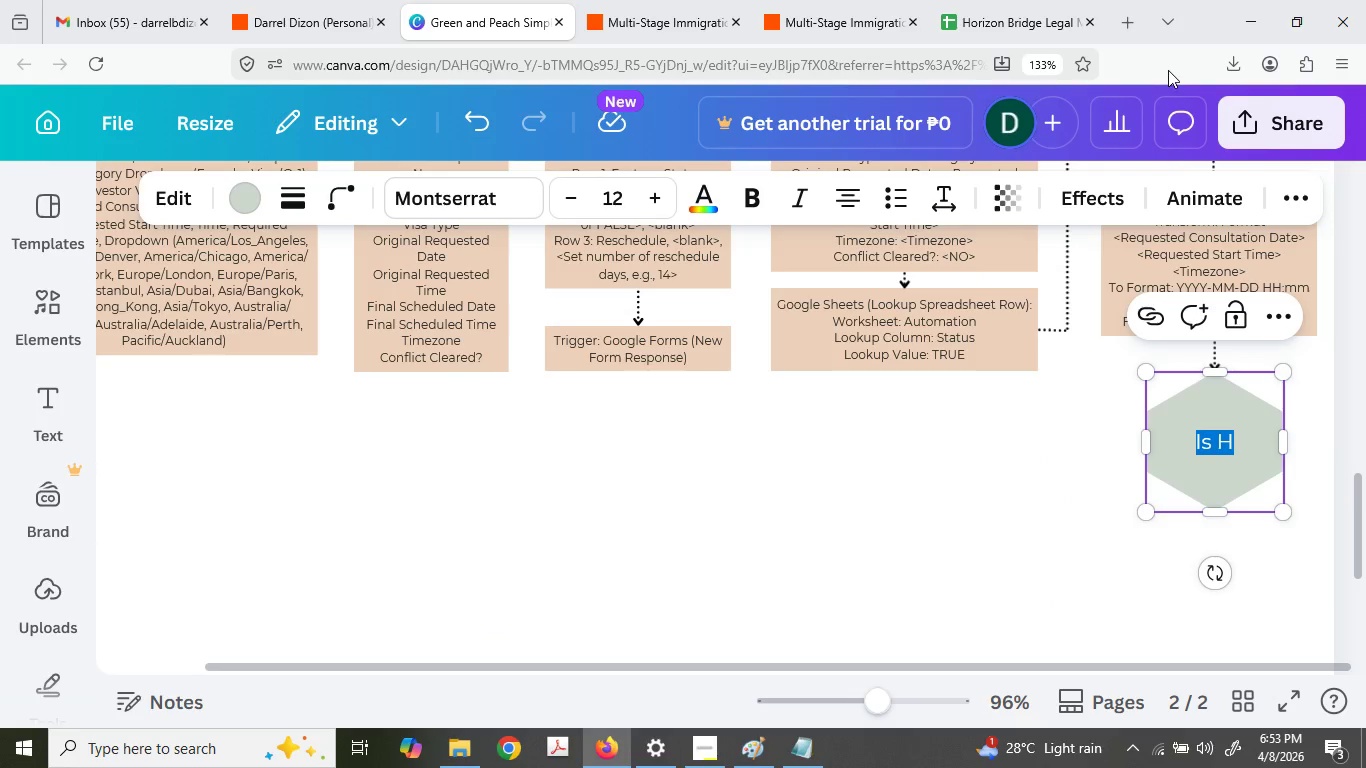 
left_click([1168, 70])
 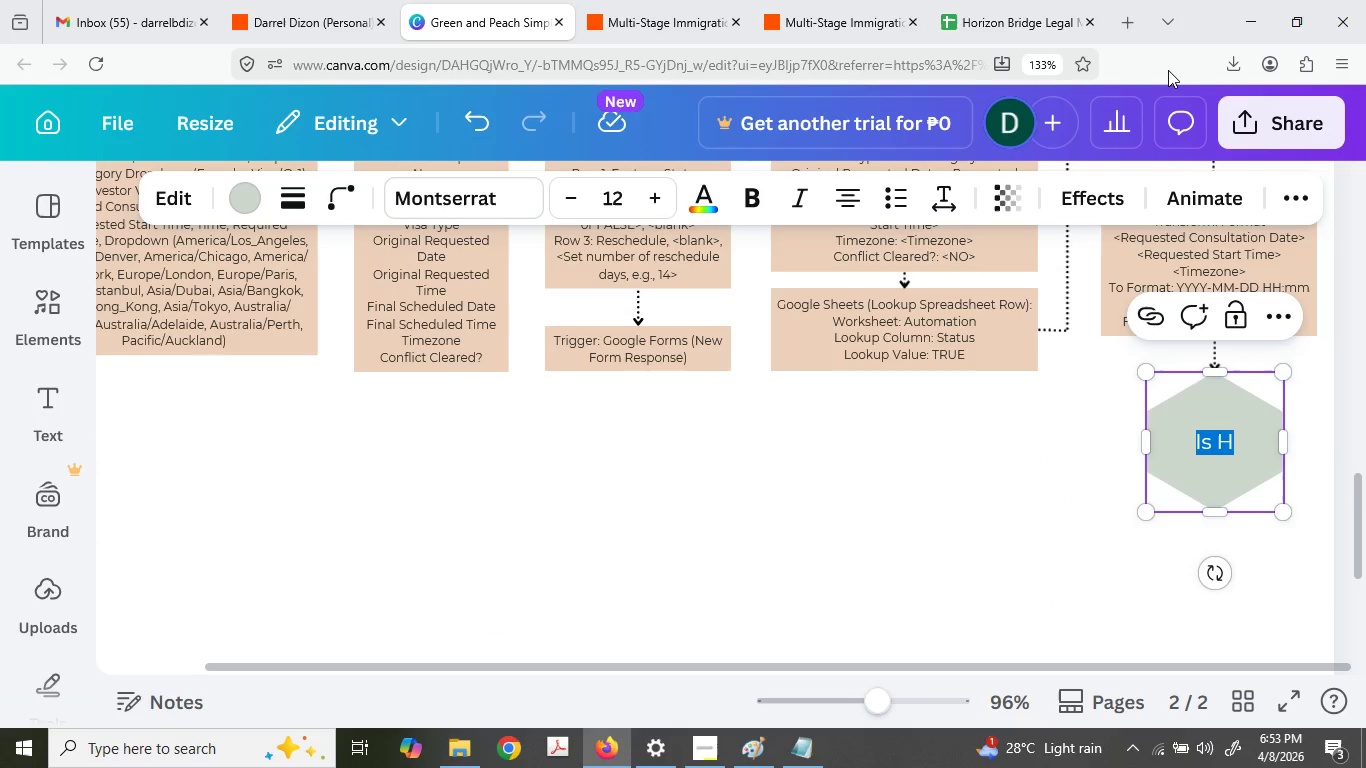 
key(Control+Minus)
 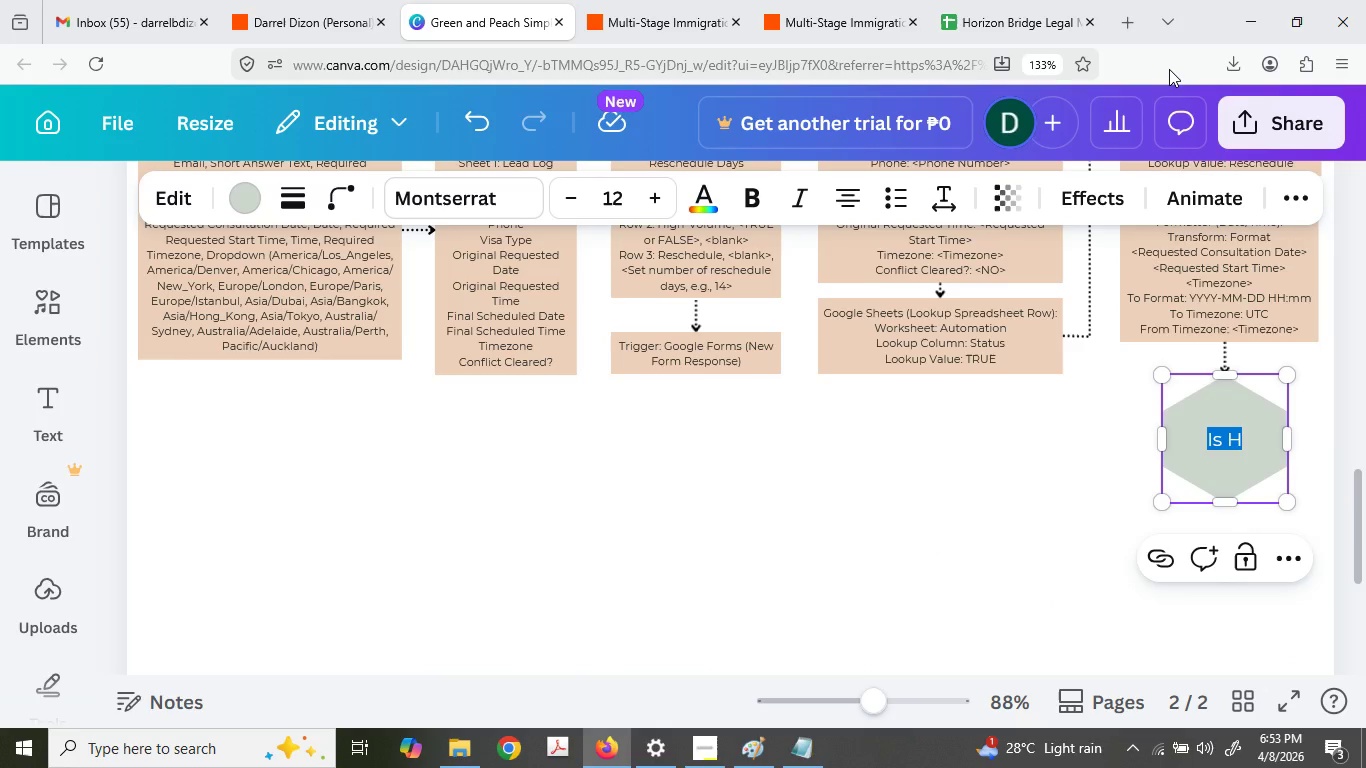 
key(Control+Minus)
 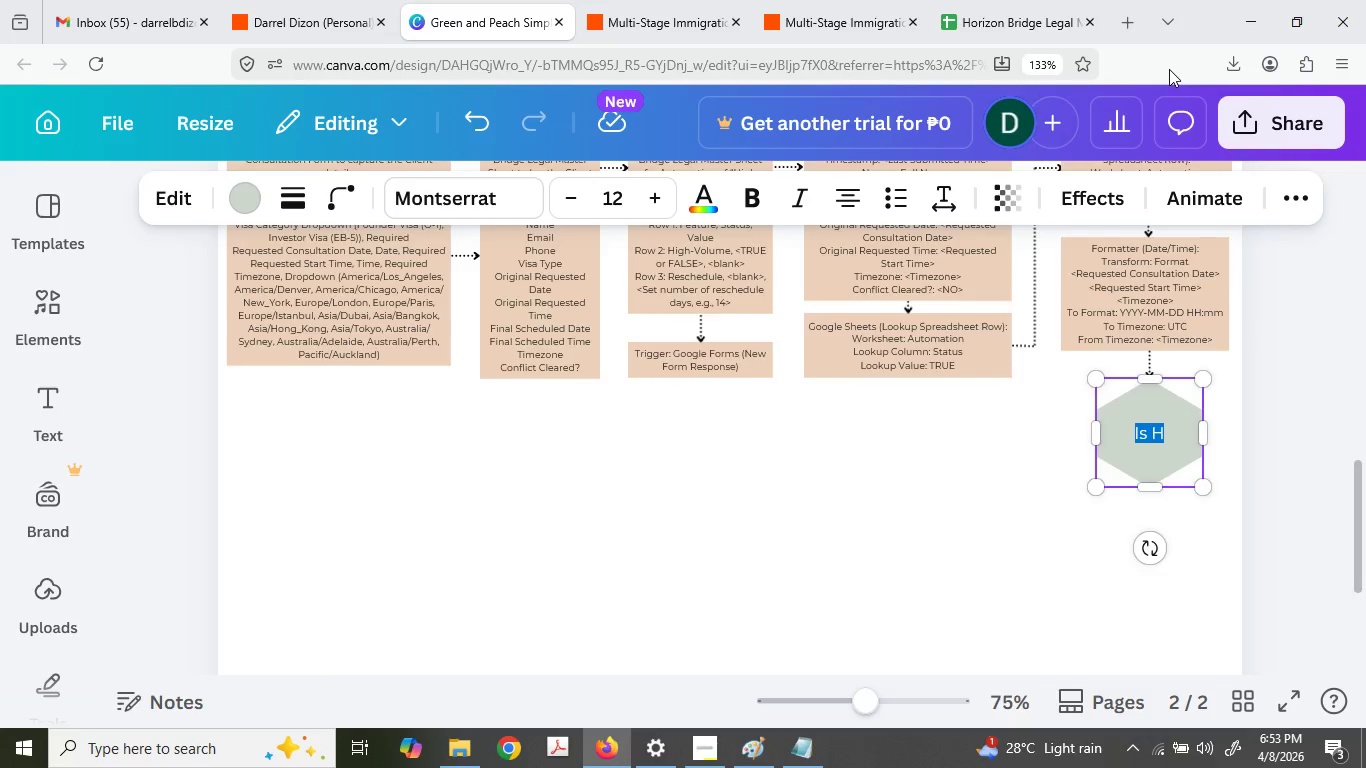 
key(Control+Minus)
 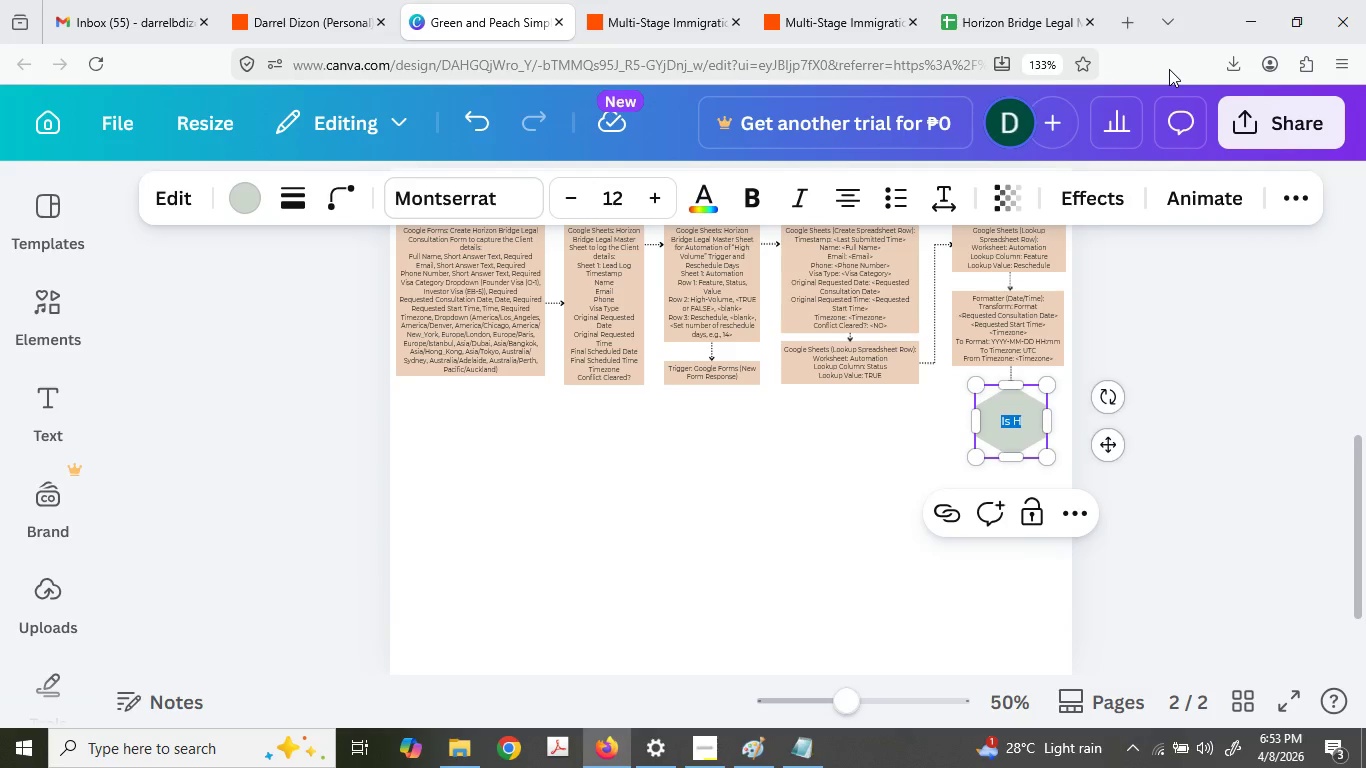 
key(Control+Minus)
 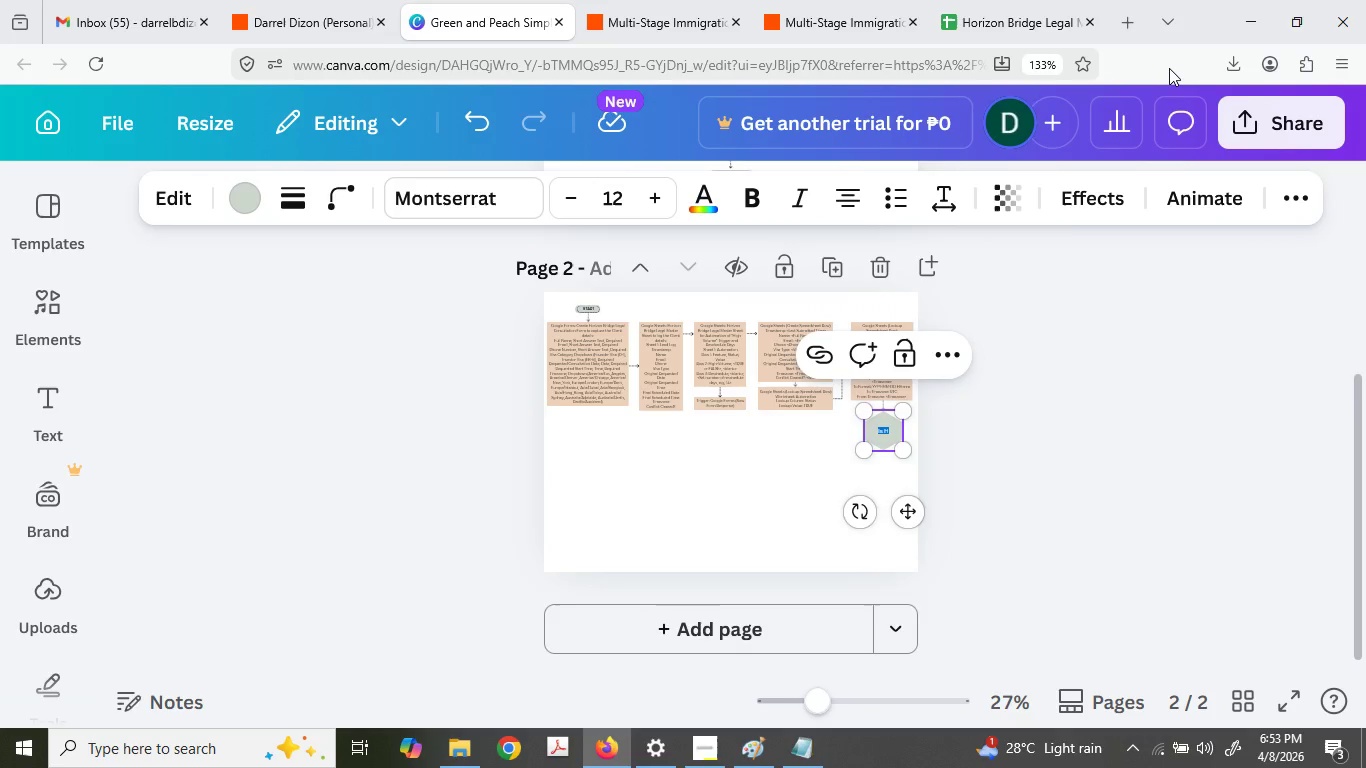 
key(Control+Equal)
 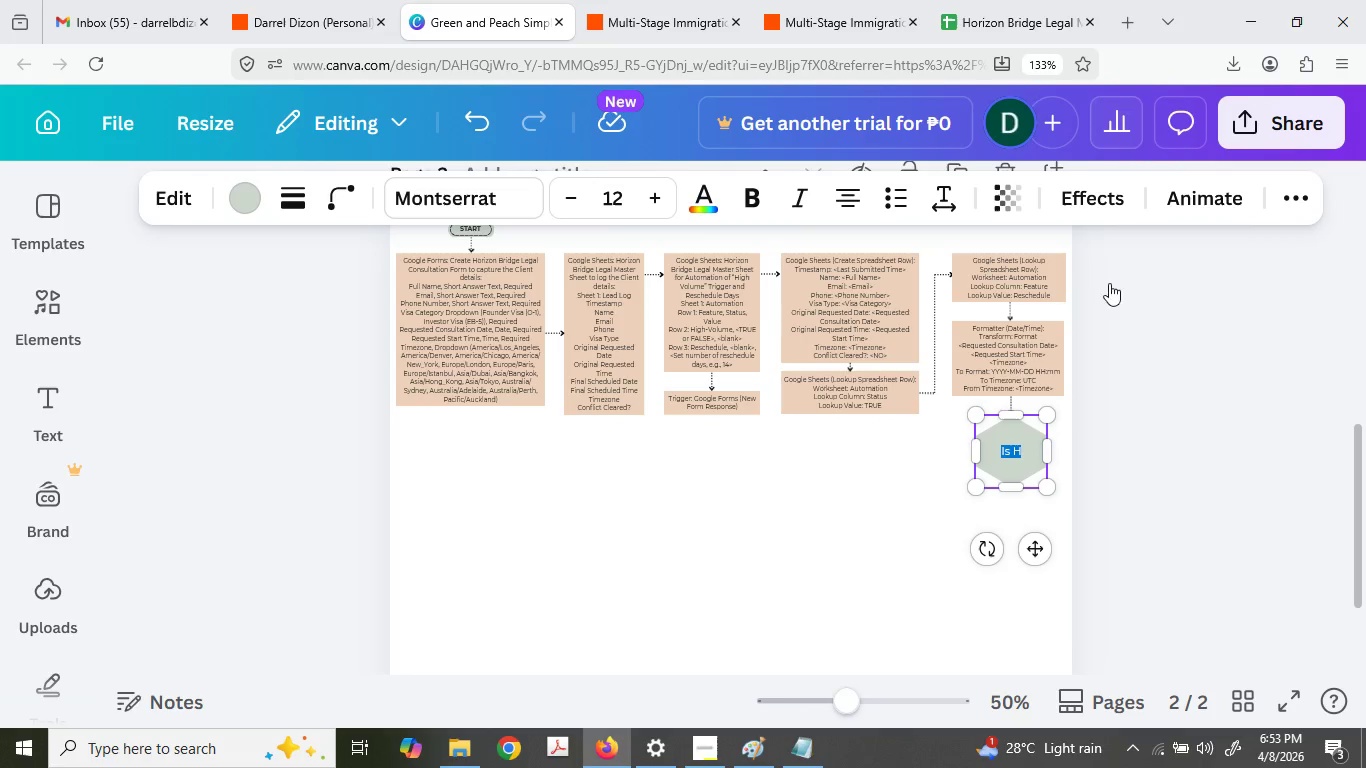 
left_click([1172, 527])
 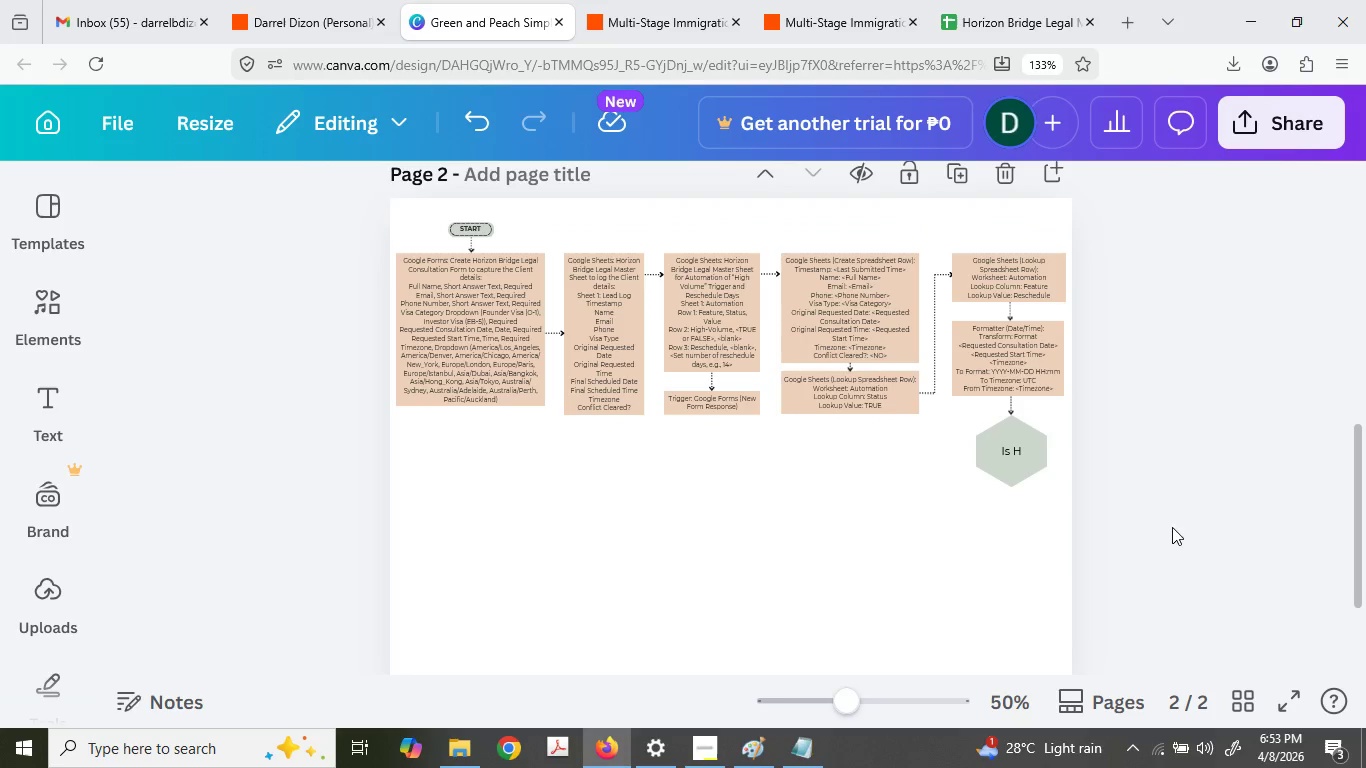 
hold_key(key=ControlLeft, duration=0.67)
scroll: coordinate [1108, 481], scroll_direction: up, amount: 3.0
 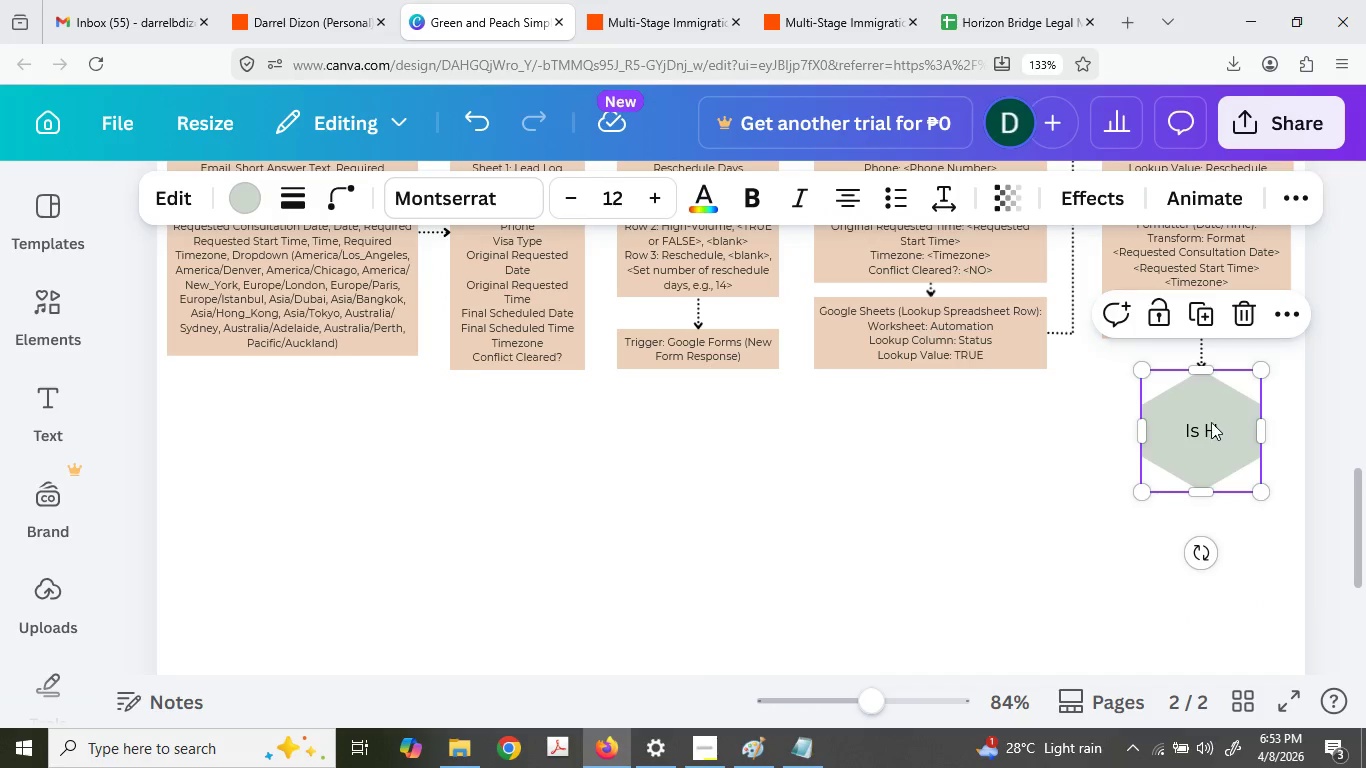 
double_click([1224, 426])
 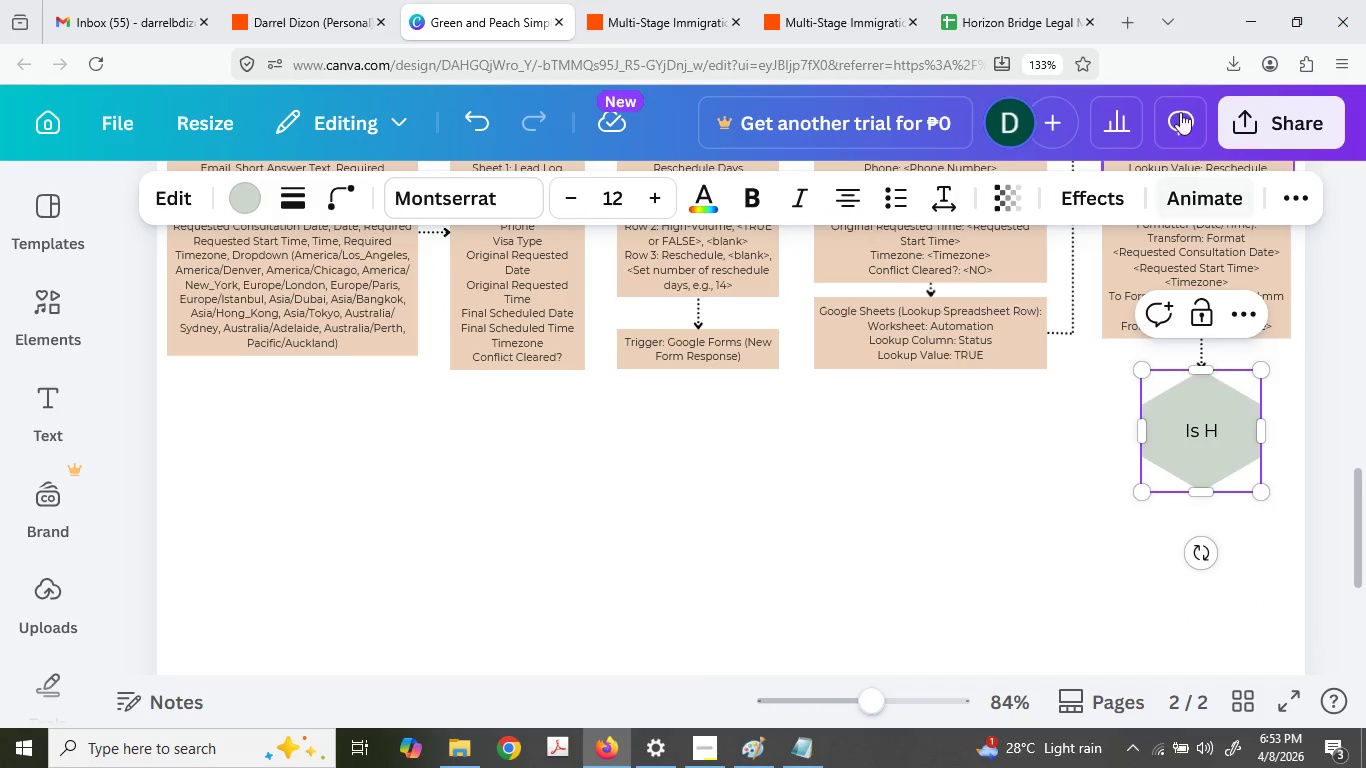 
left_click([1155, 56])
 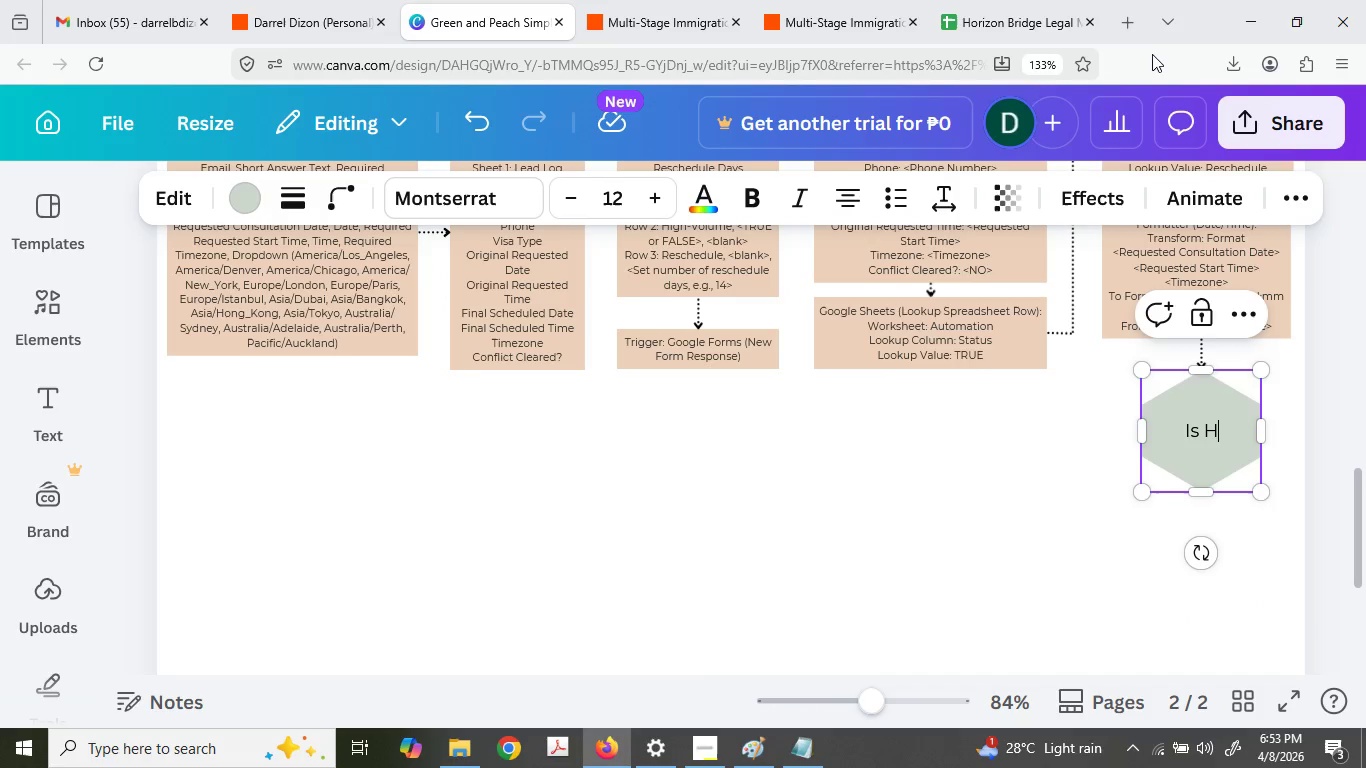 
key(Control+Minus)
 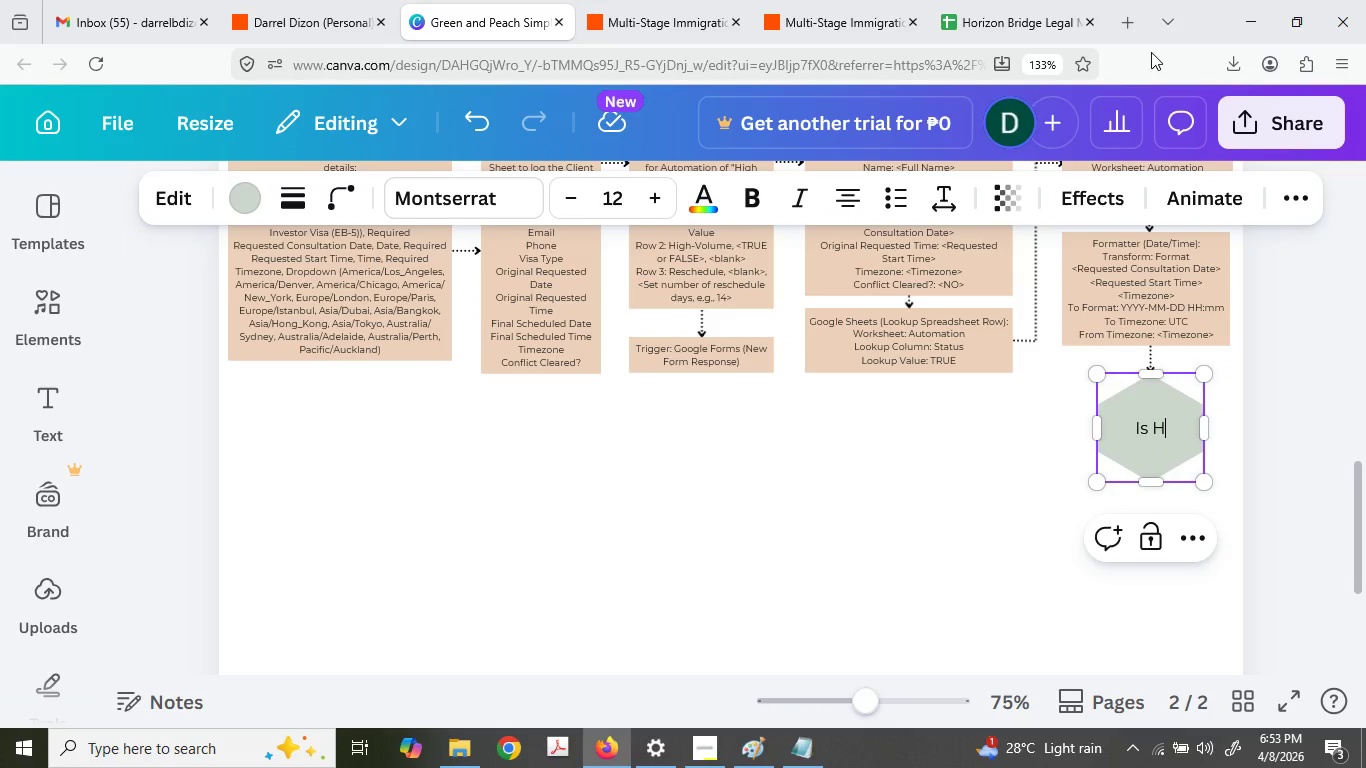 
key(Control+Minus)
 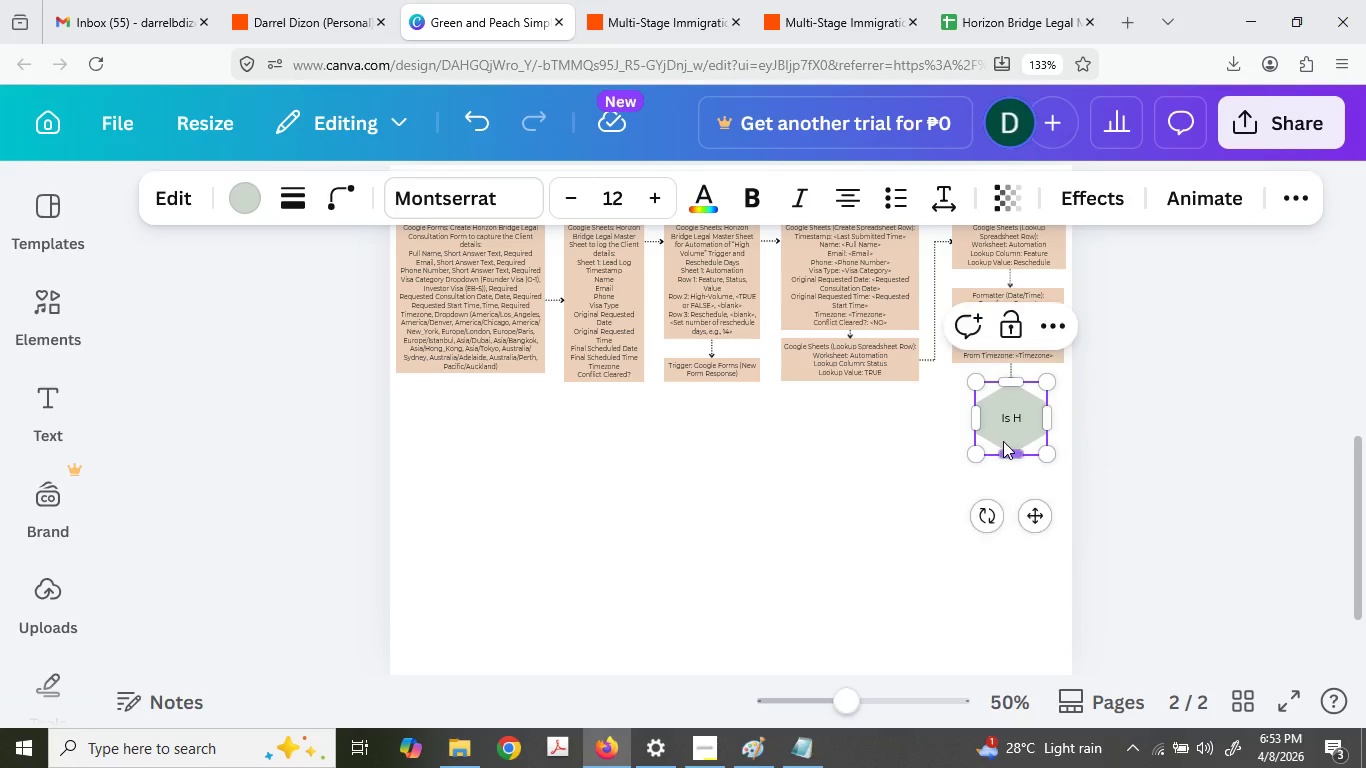 
double_click([1014, 430])
 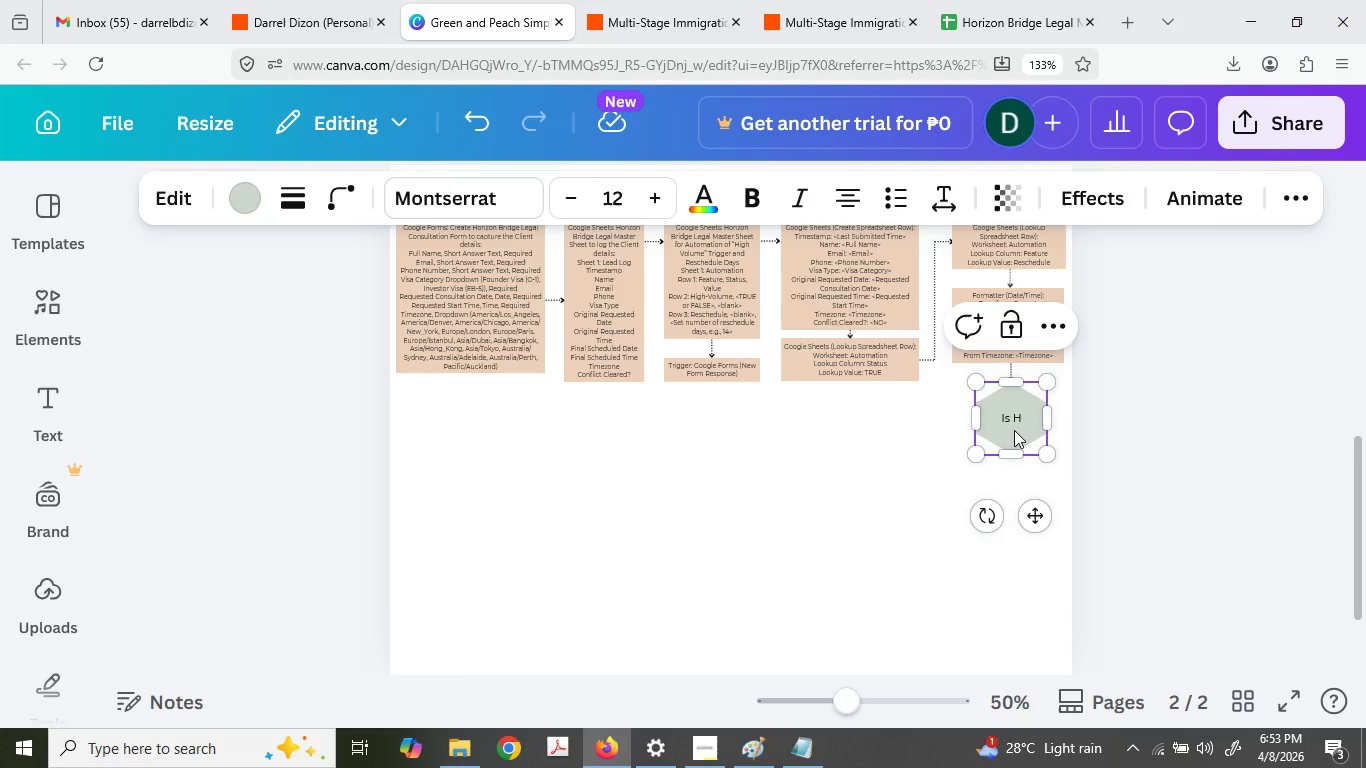 
triple_click([1014, 430])
 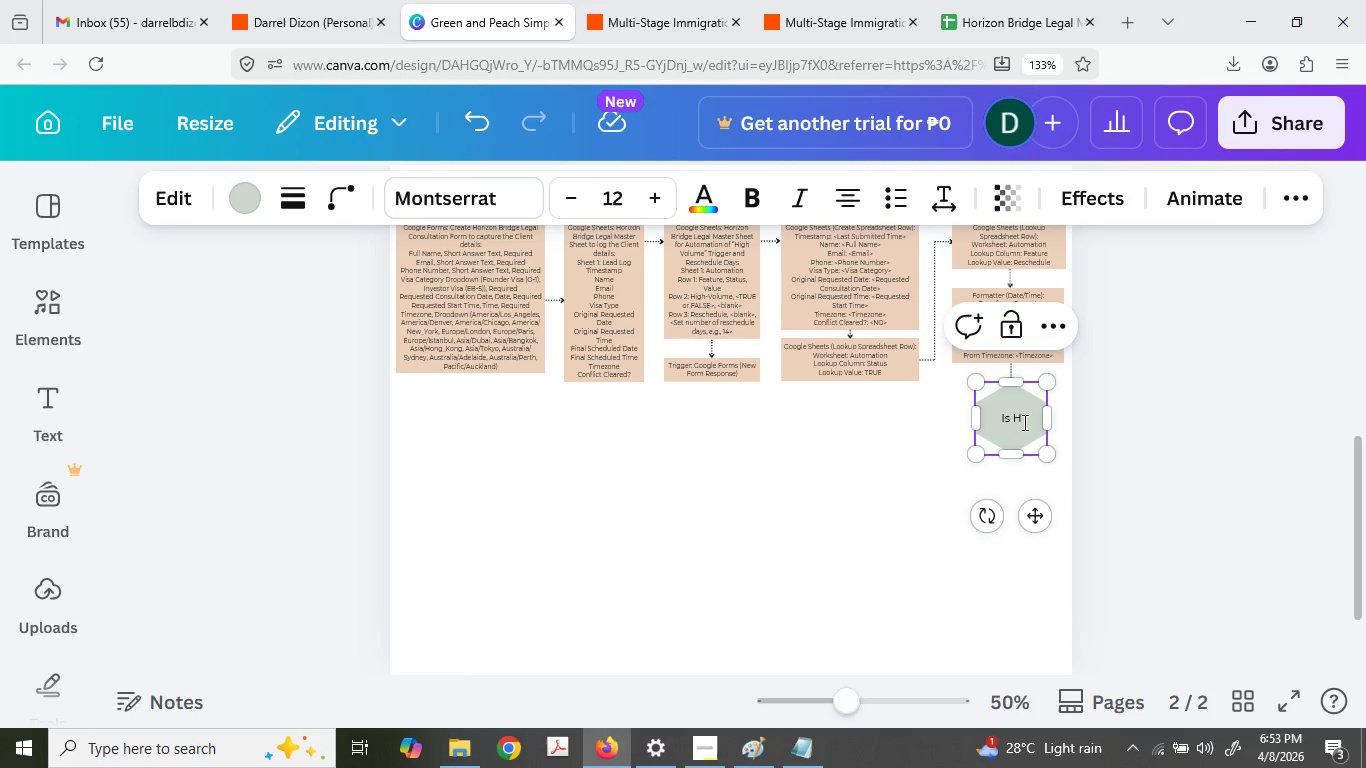 
triple_click([1023, 422])
 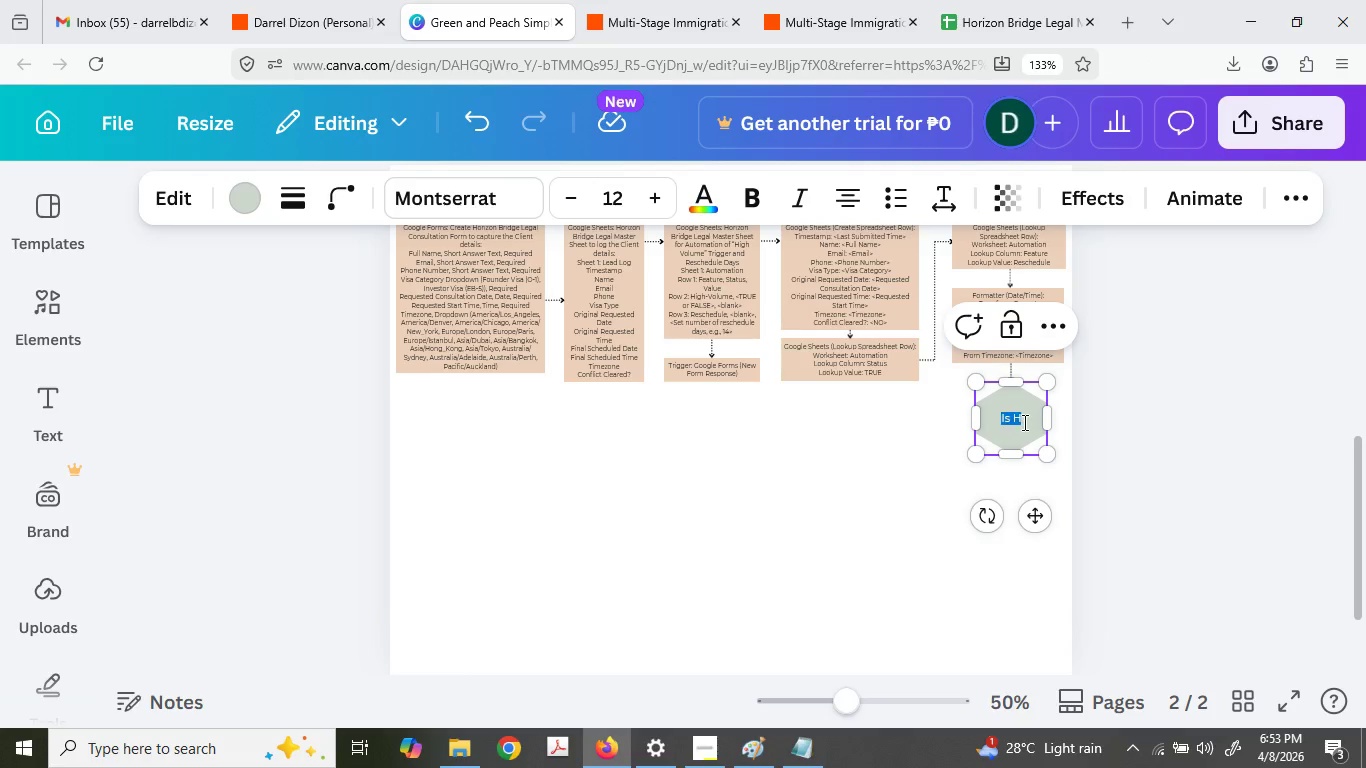 
triple_click([1023, 422])
 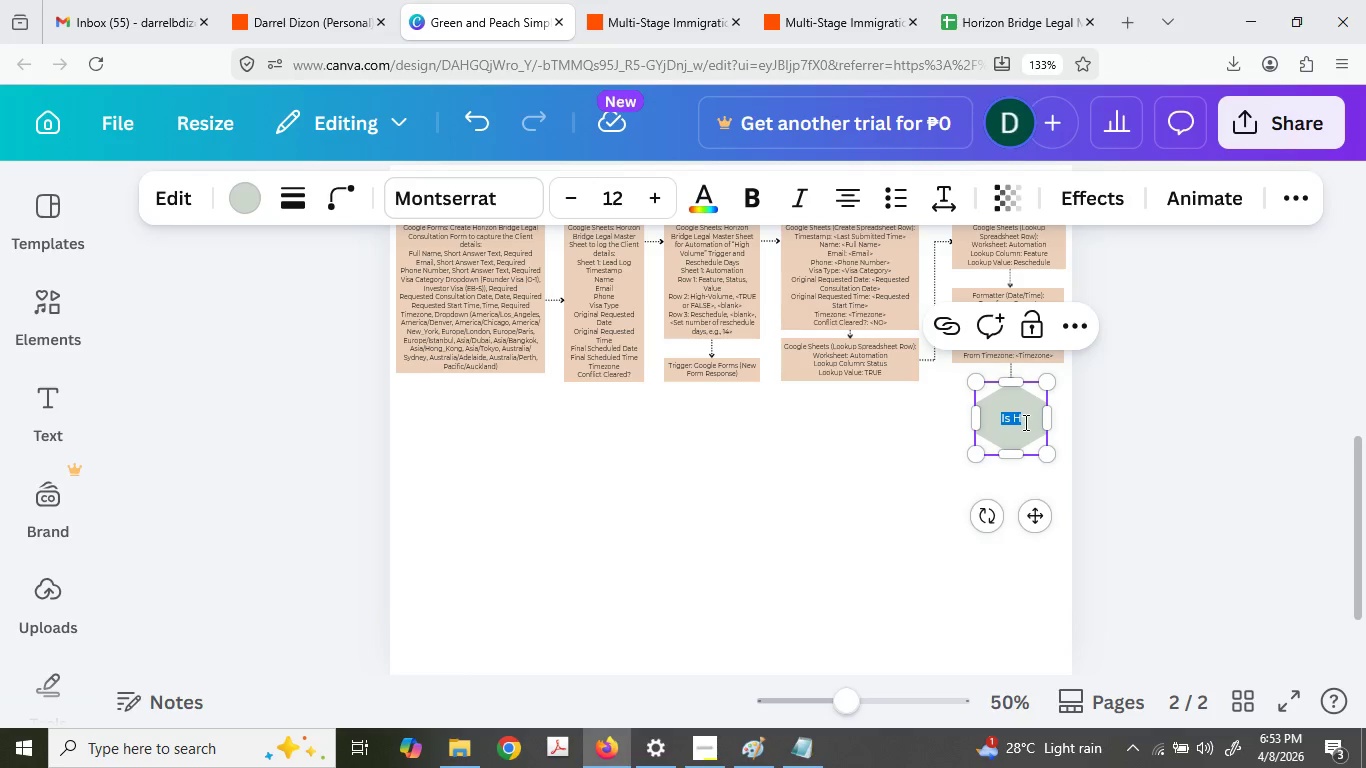 
key(ArrowRight)
 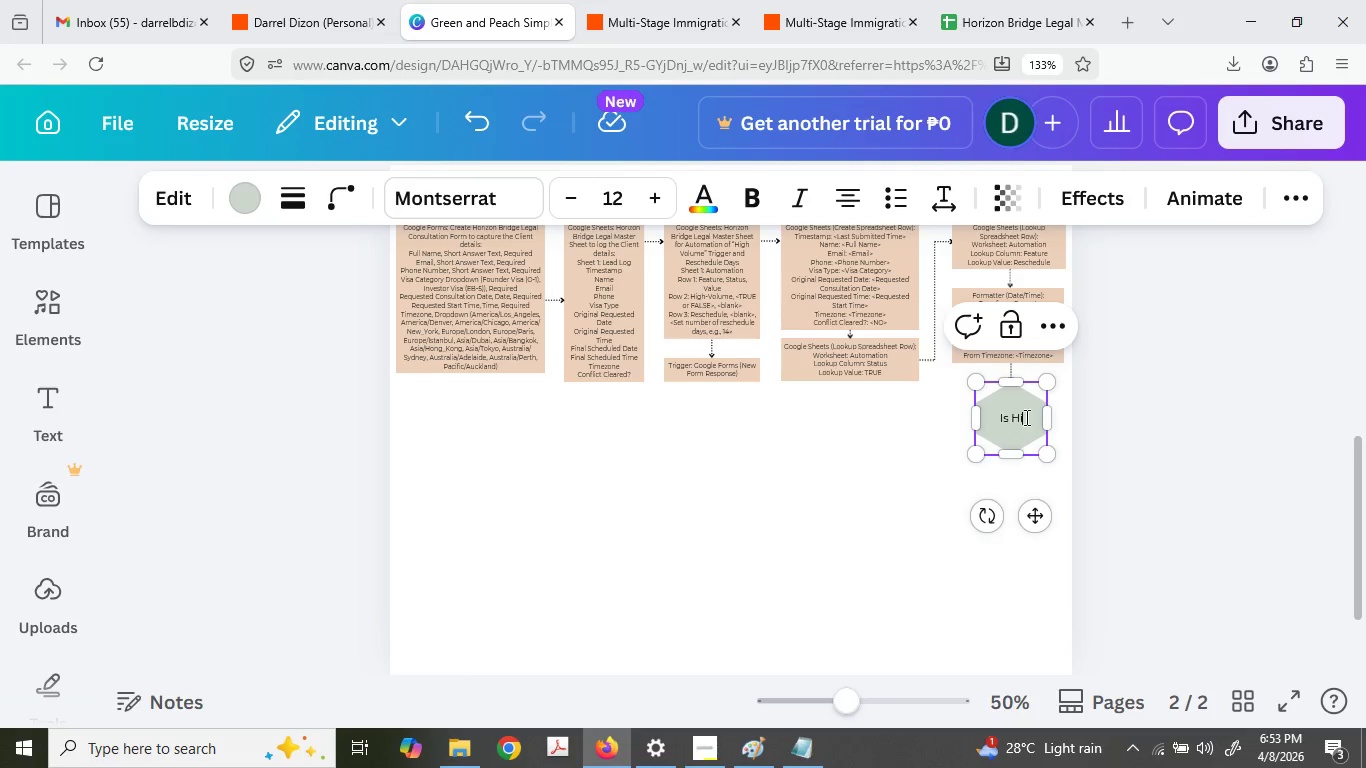 
type(igh Vol)
 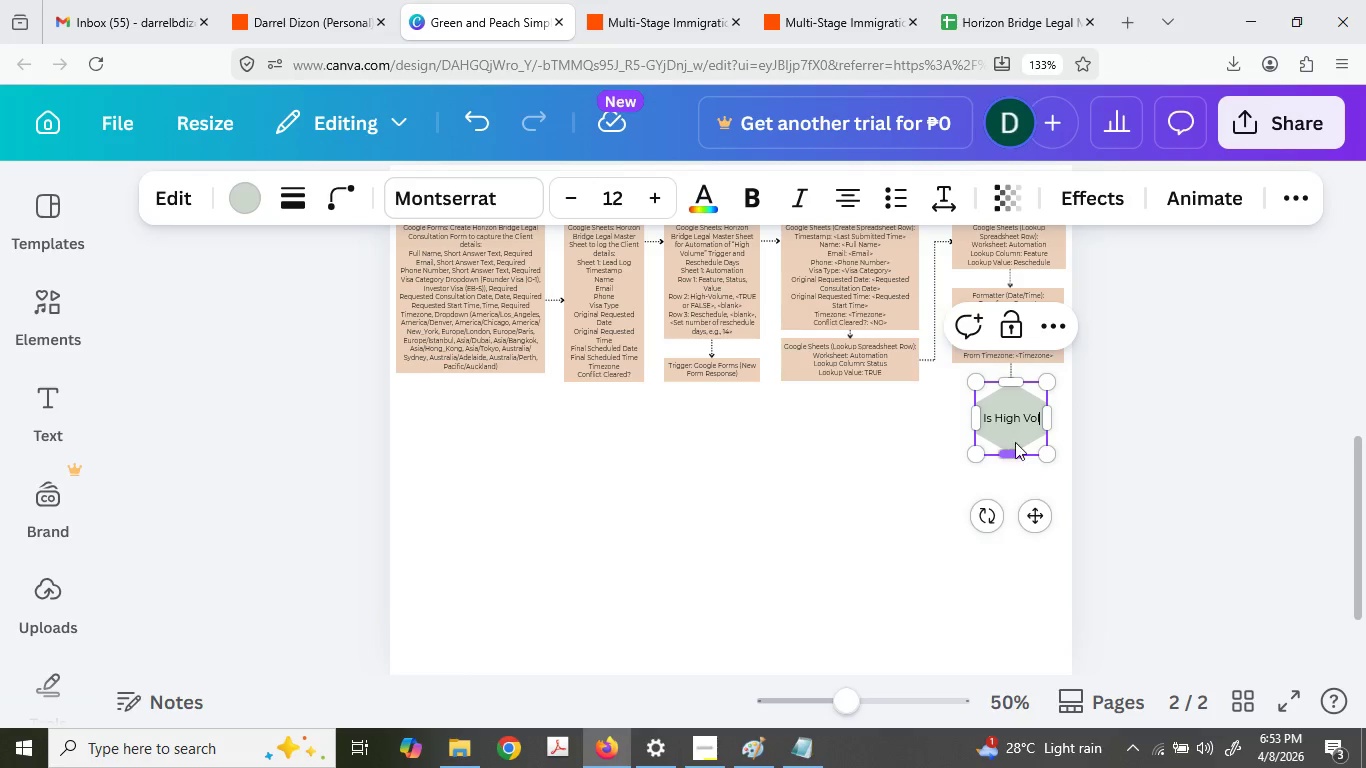 
type(ume Set to )
 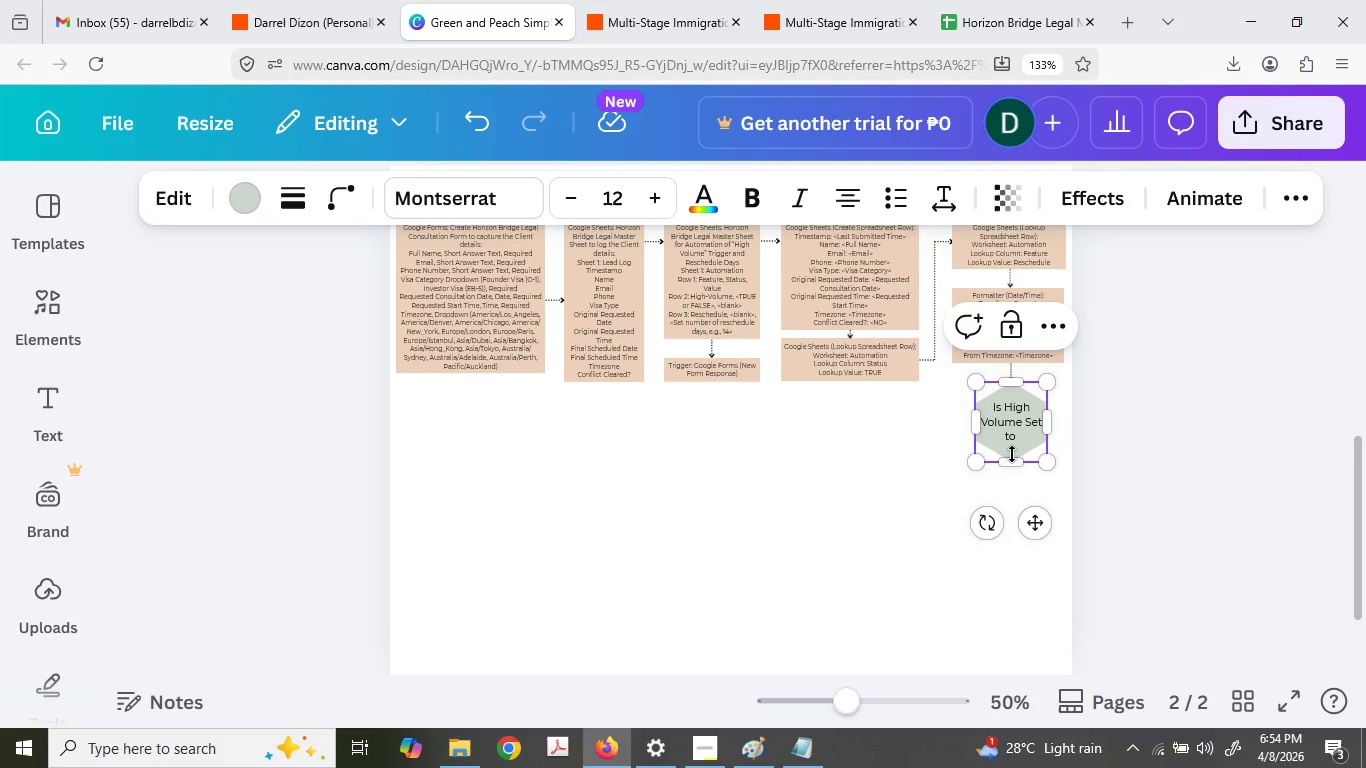 
type("TRUE"?)
 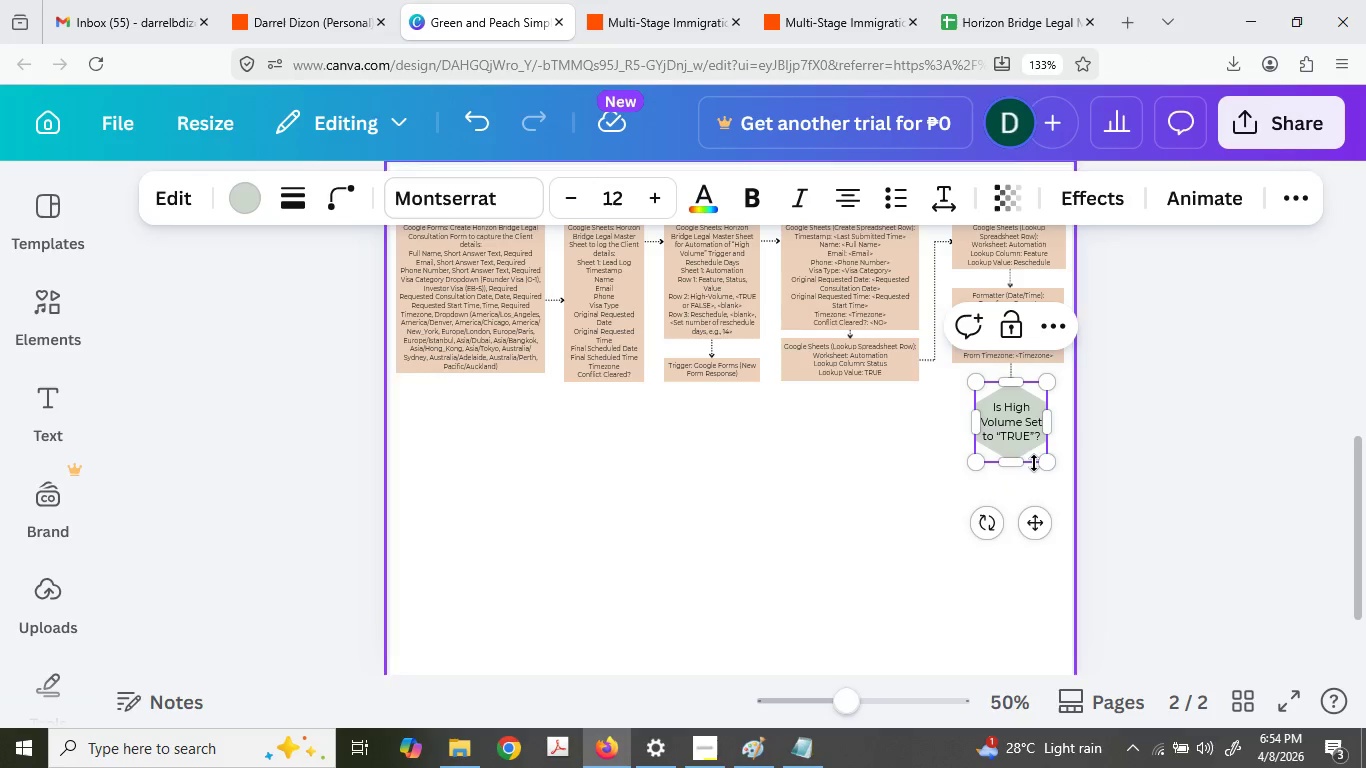 
key(Control+A)
 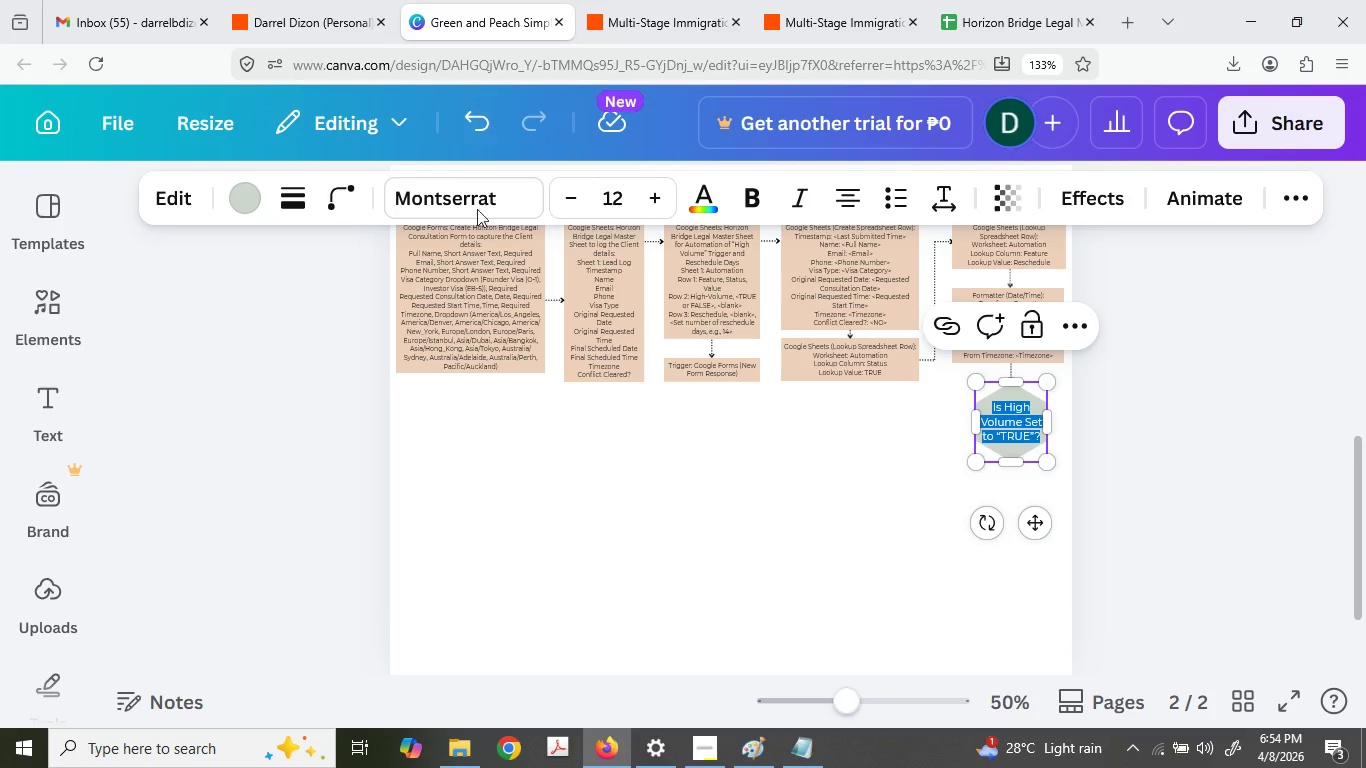 
left_click([592, 201])
 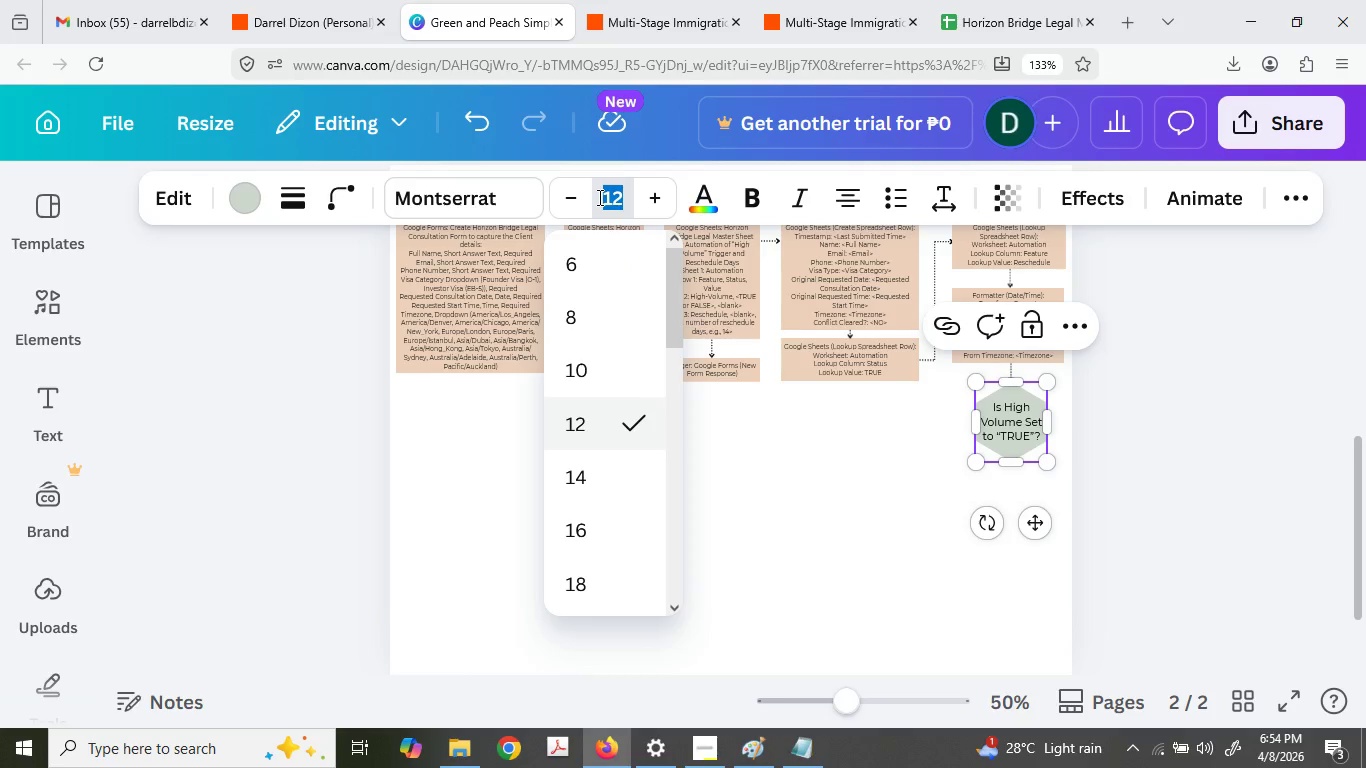 
key(Numpad7)
 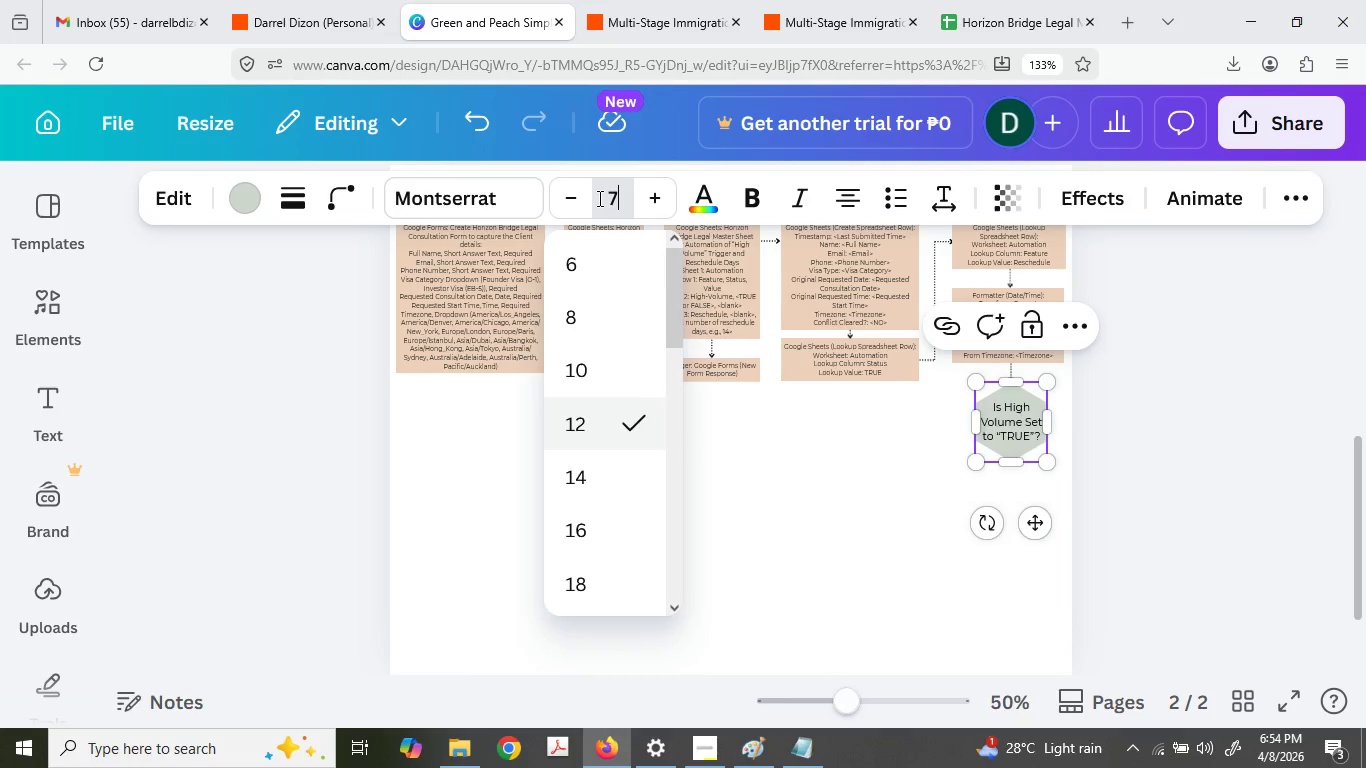 
key(NumpadEnter)
 